 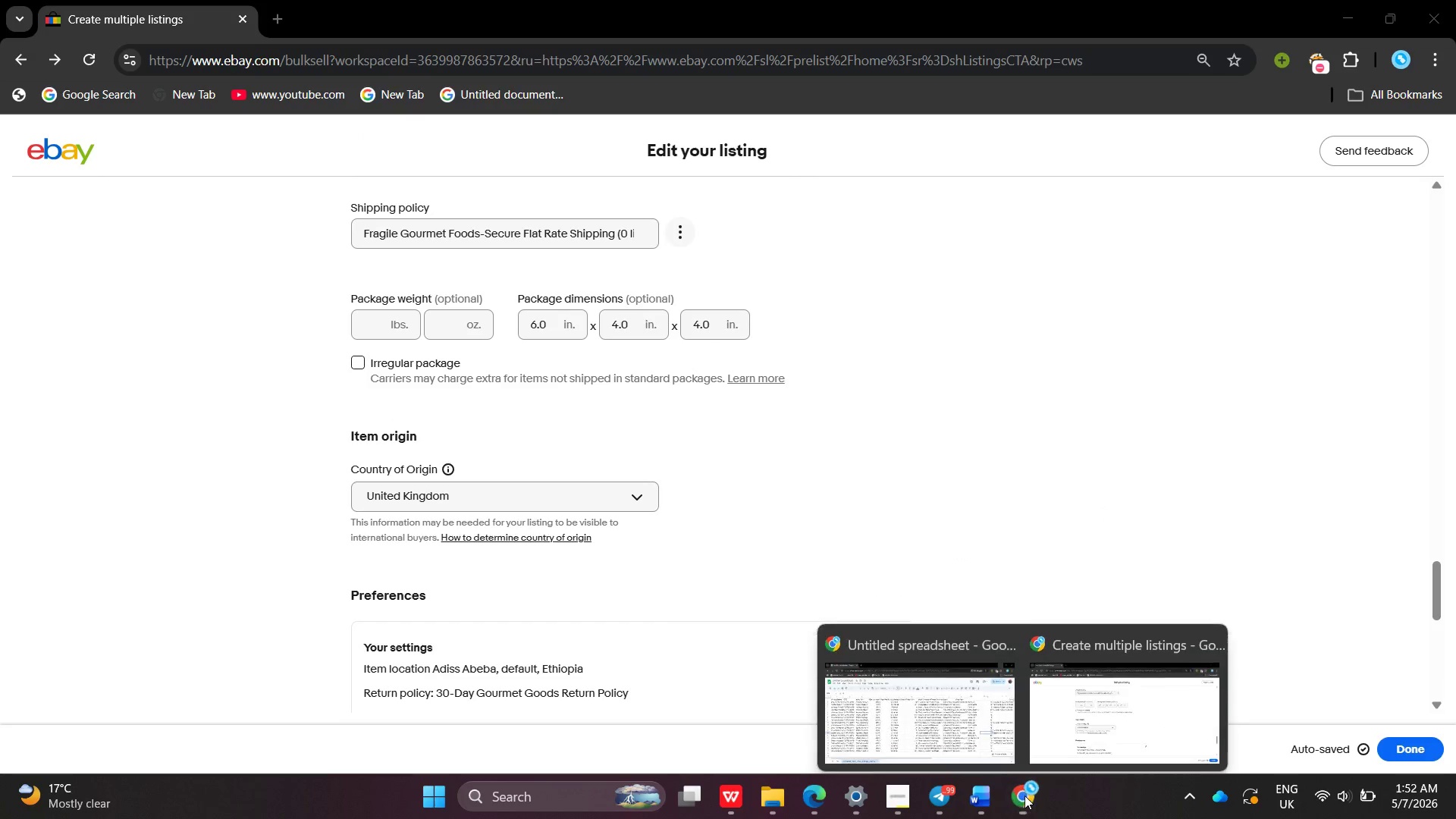 
left_click([930, 697])
 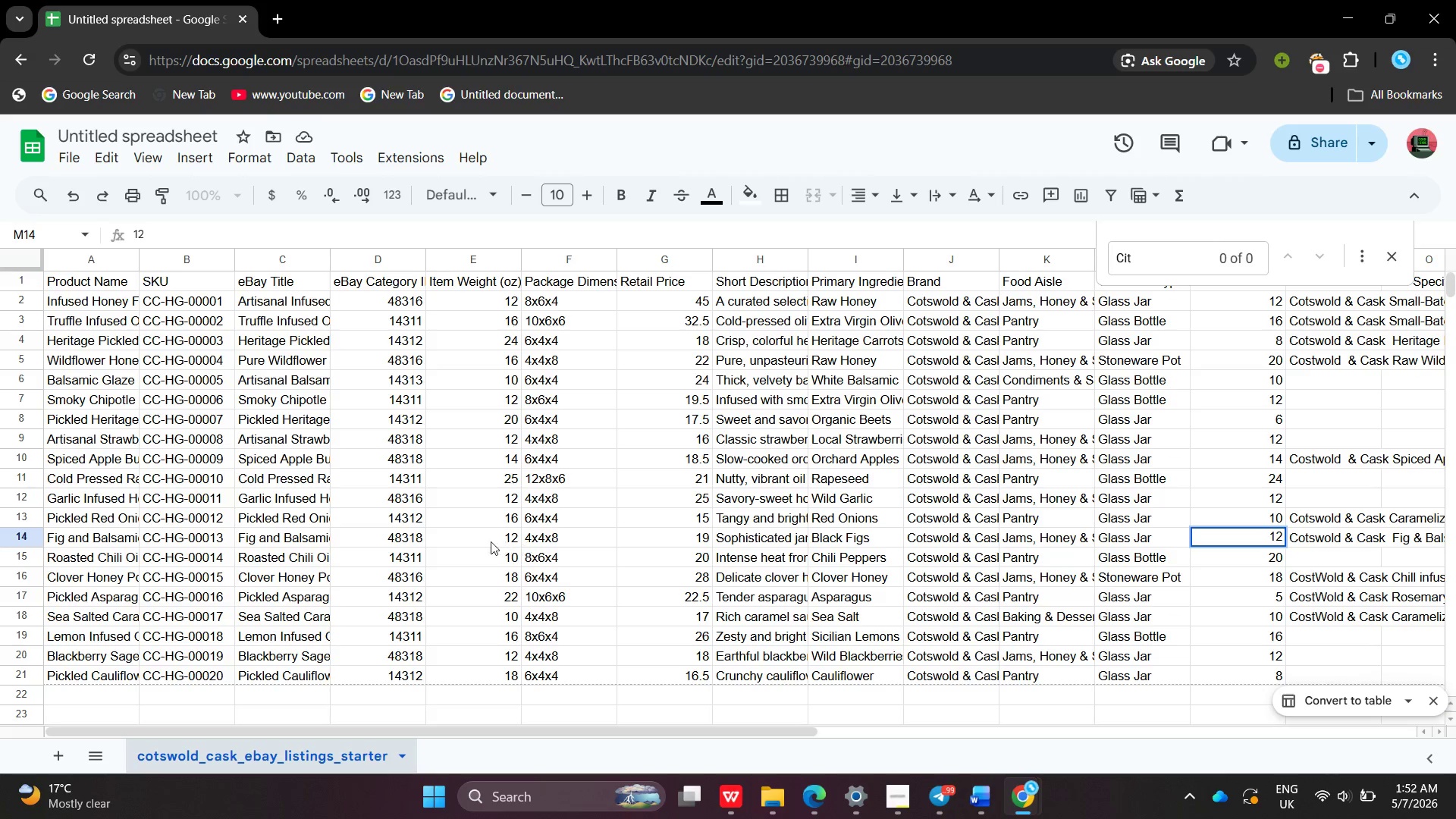 
double_click([483, 541])
 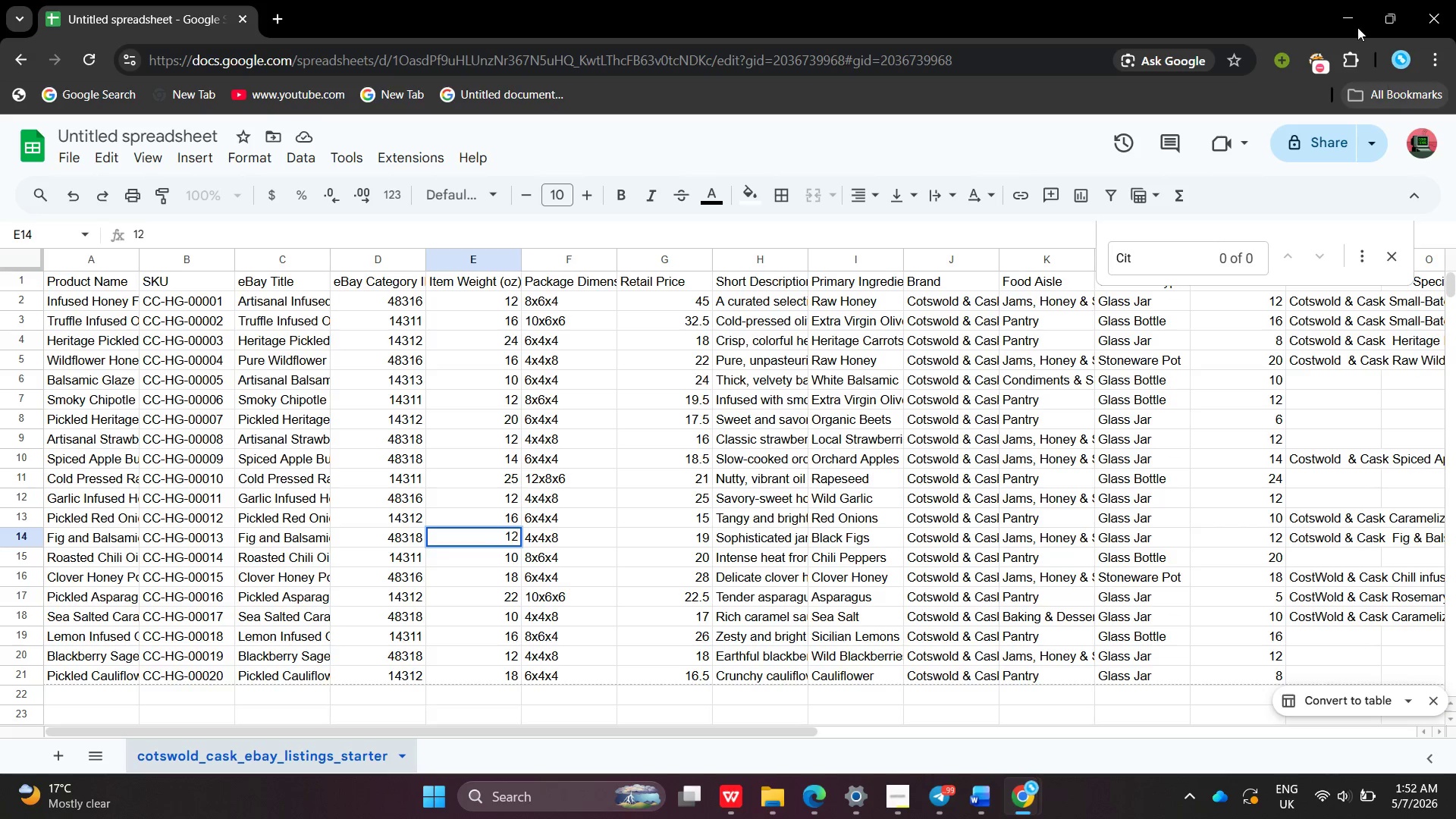 
left_click([1354, 18])
 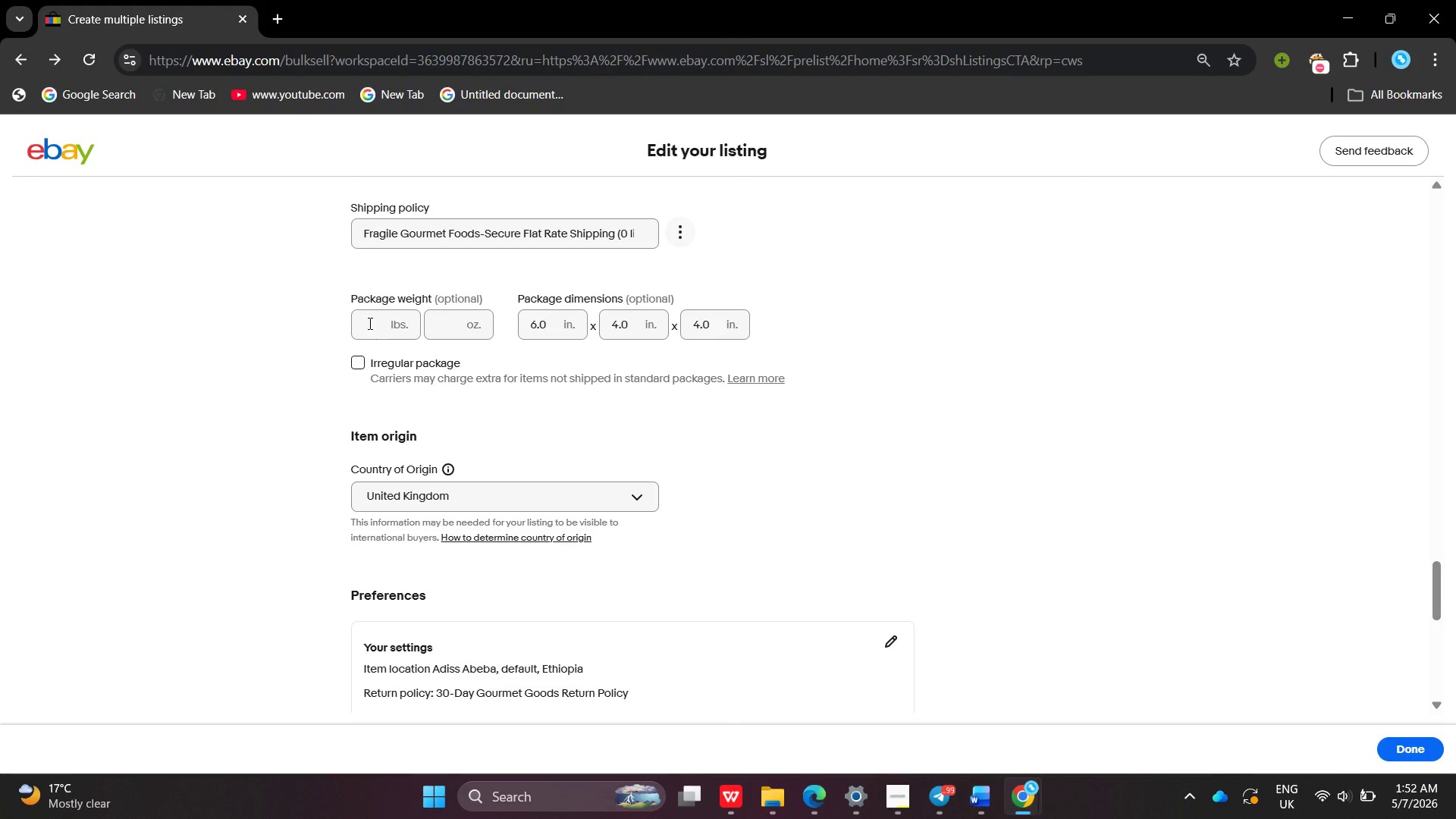 
left_click([369, 323])
 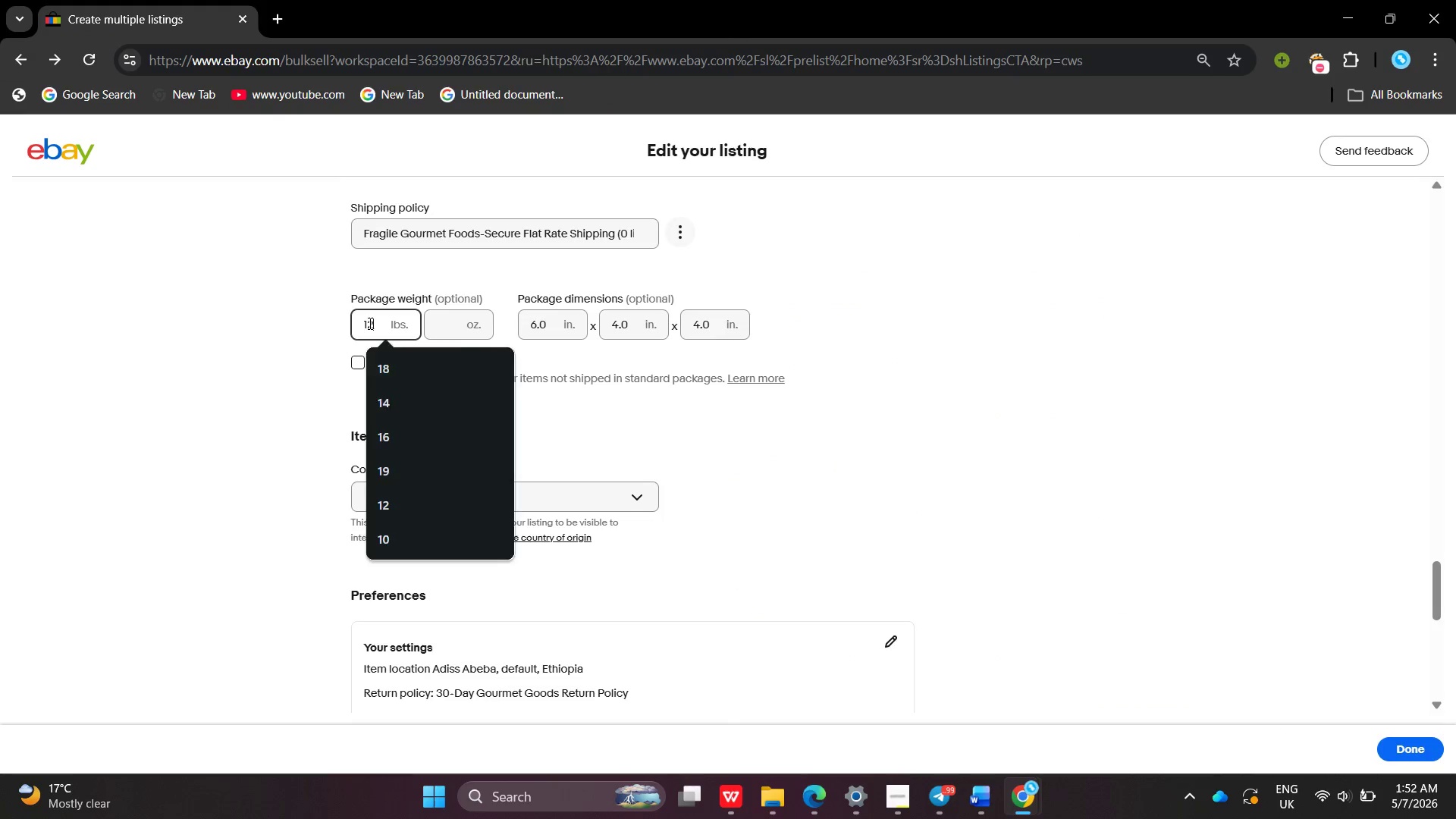 
type(12)
 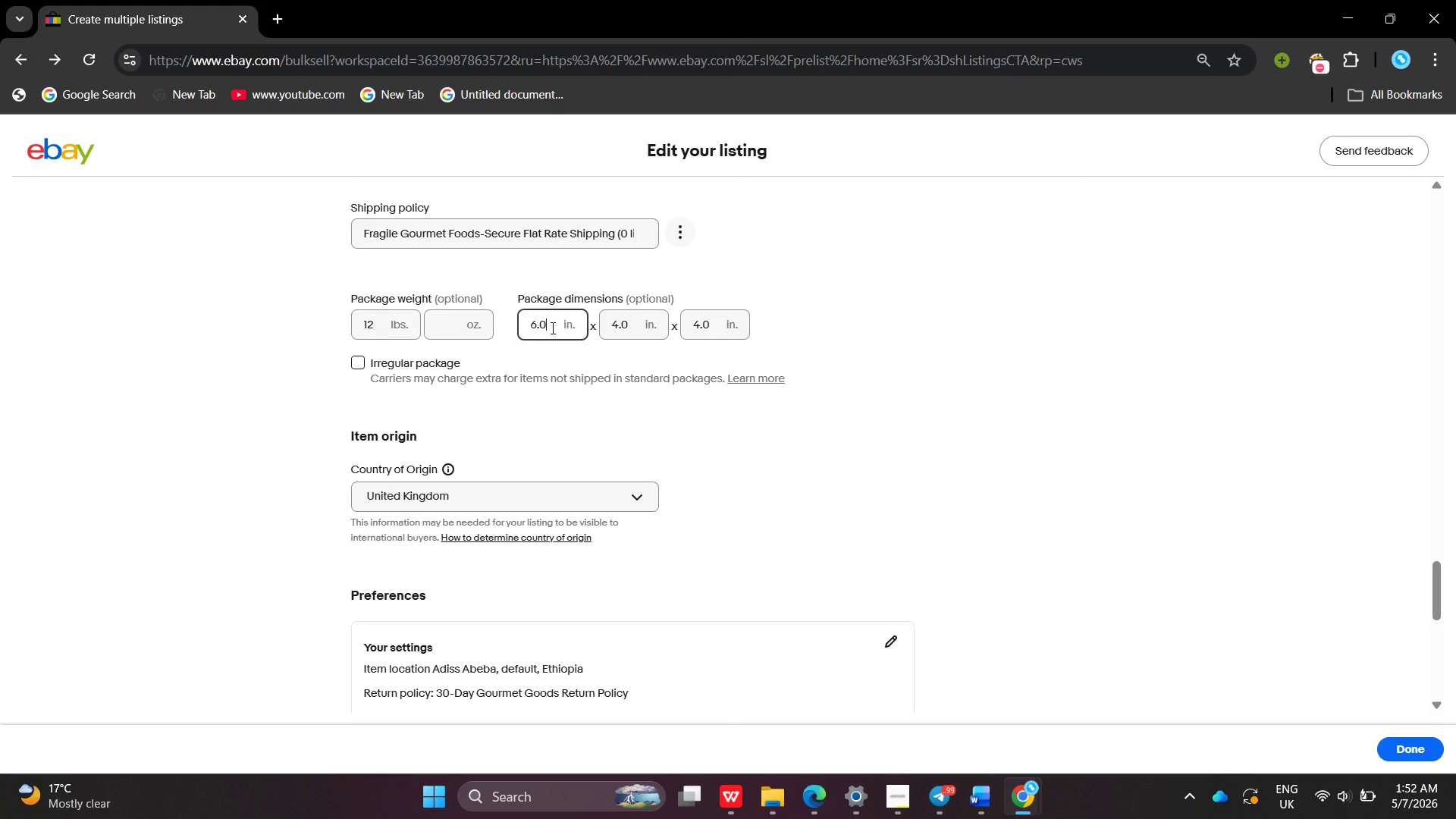 
double_click([551, 328])
 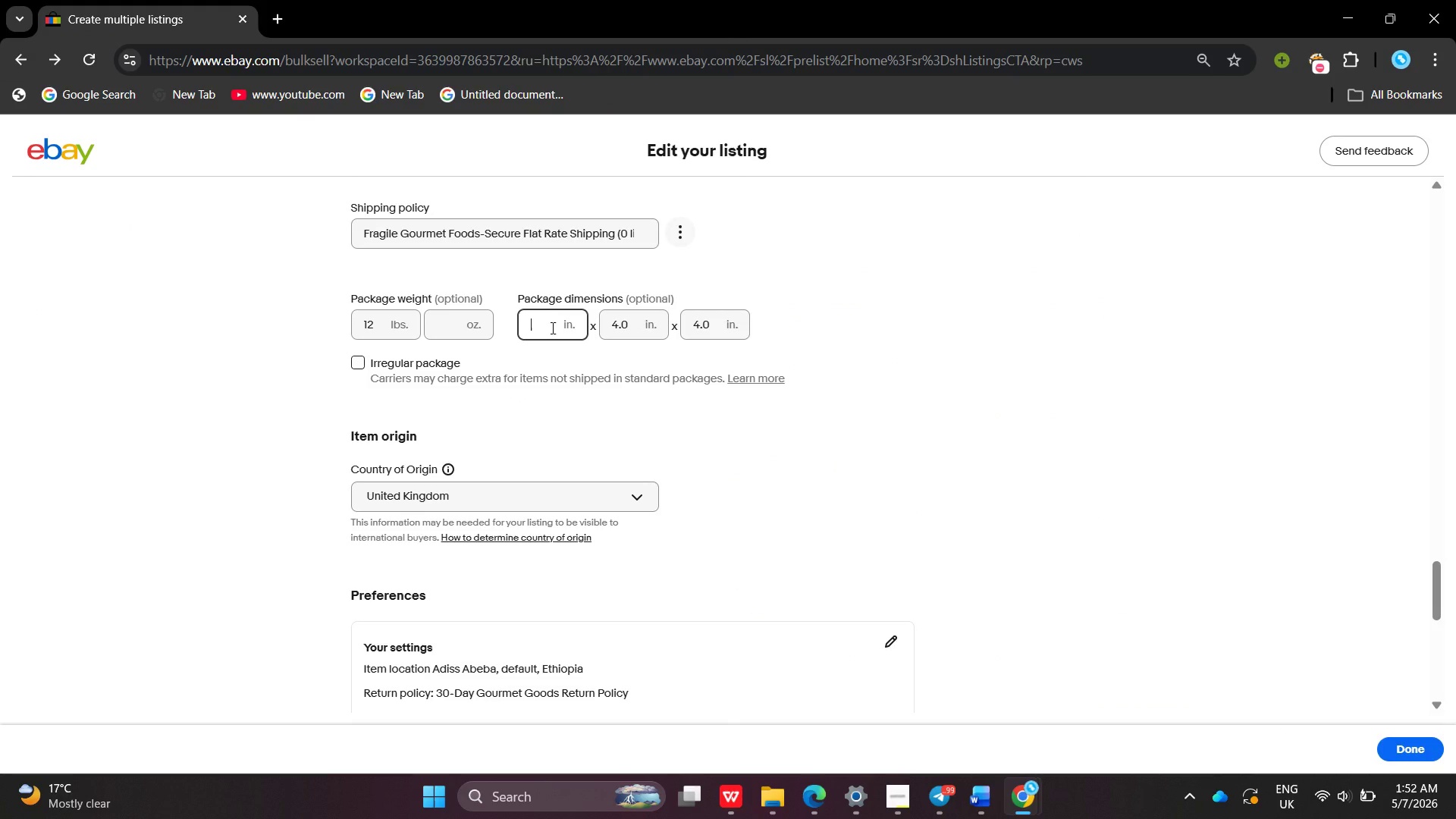 
key(Backspace)
 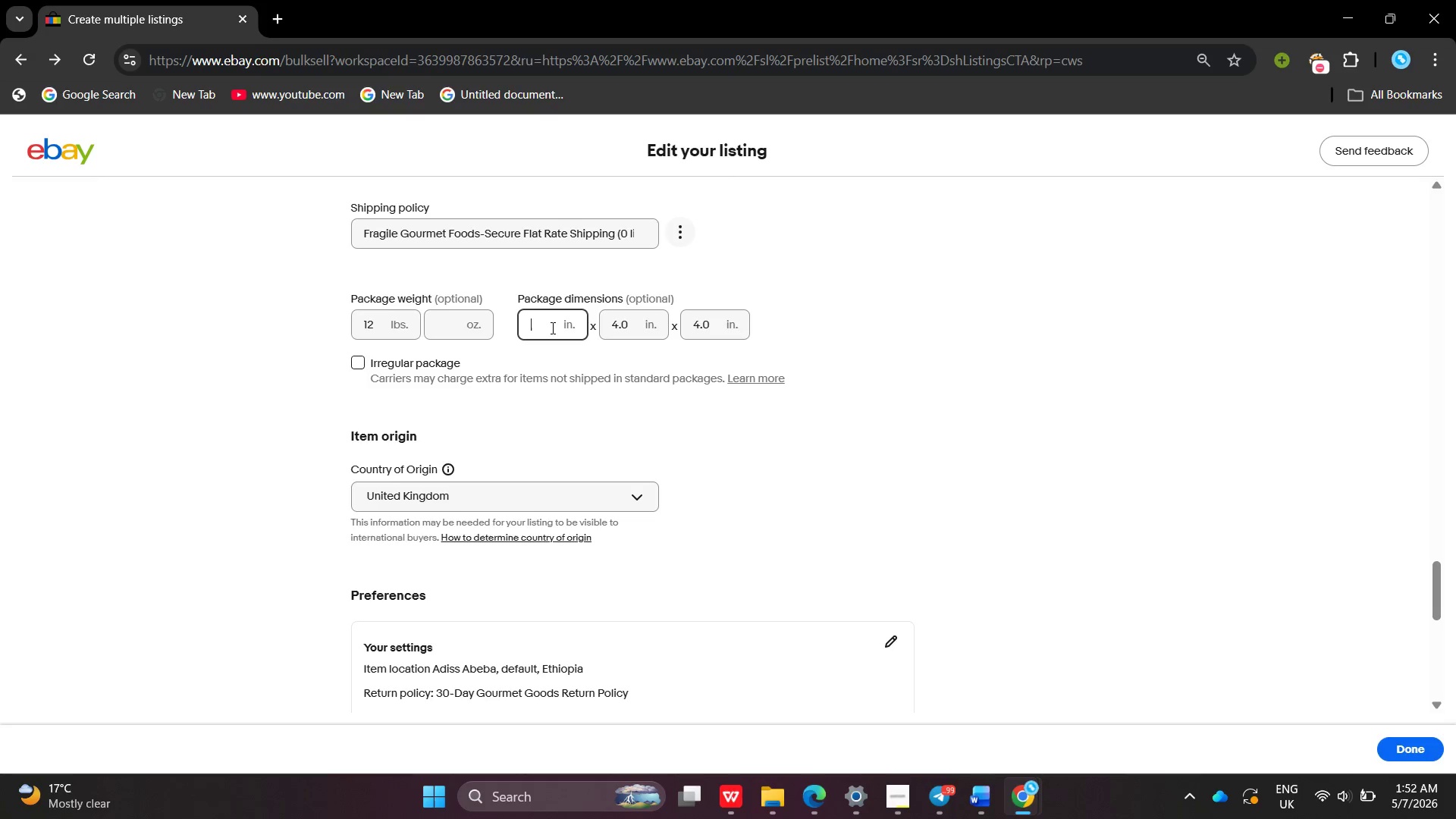 
key(4)
 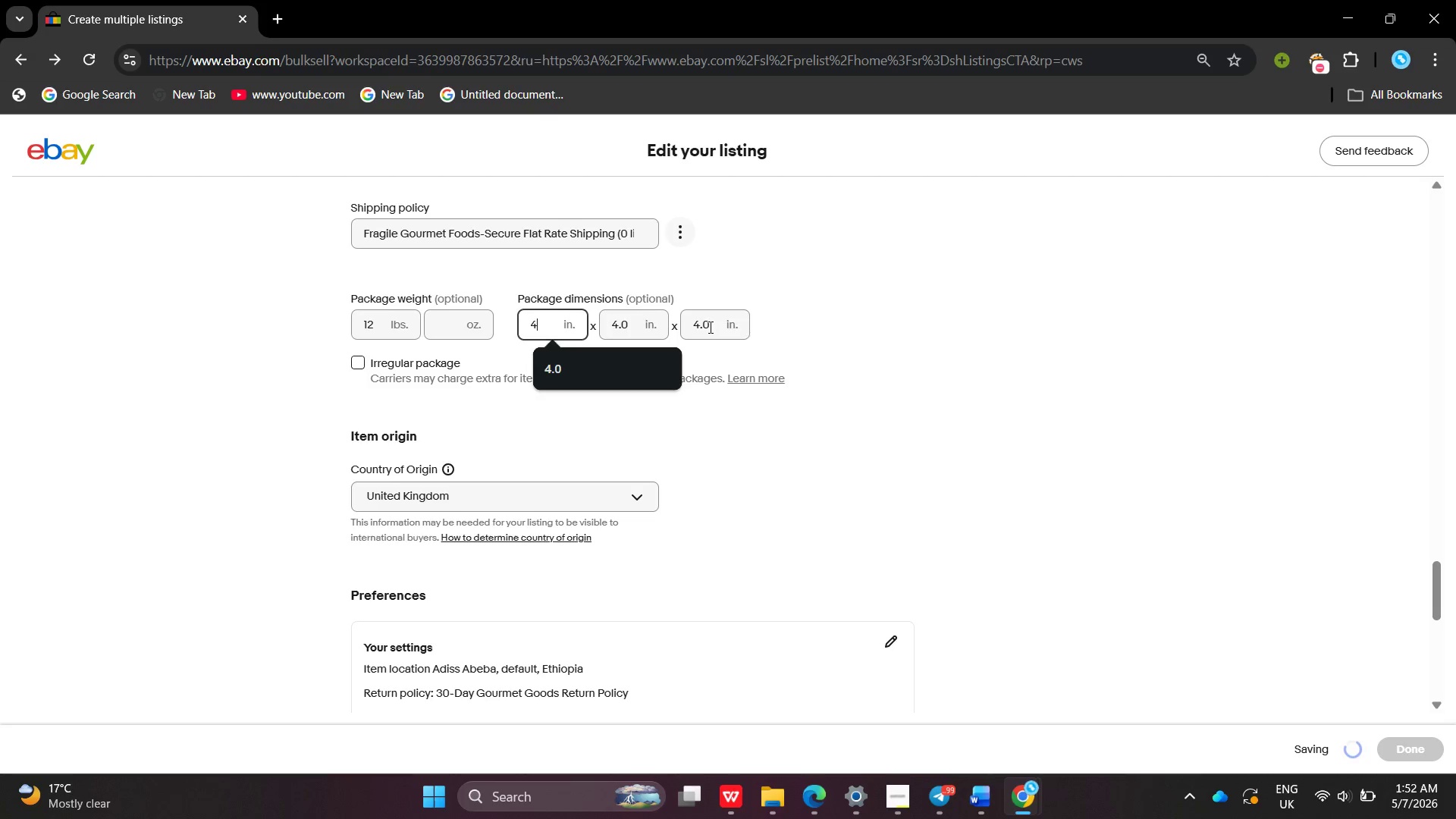 
double_click([709, 327])
 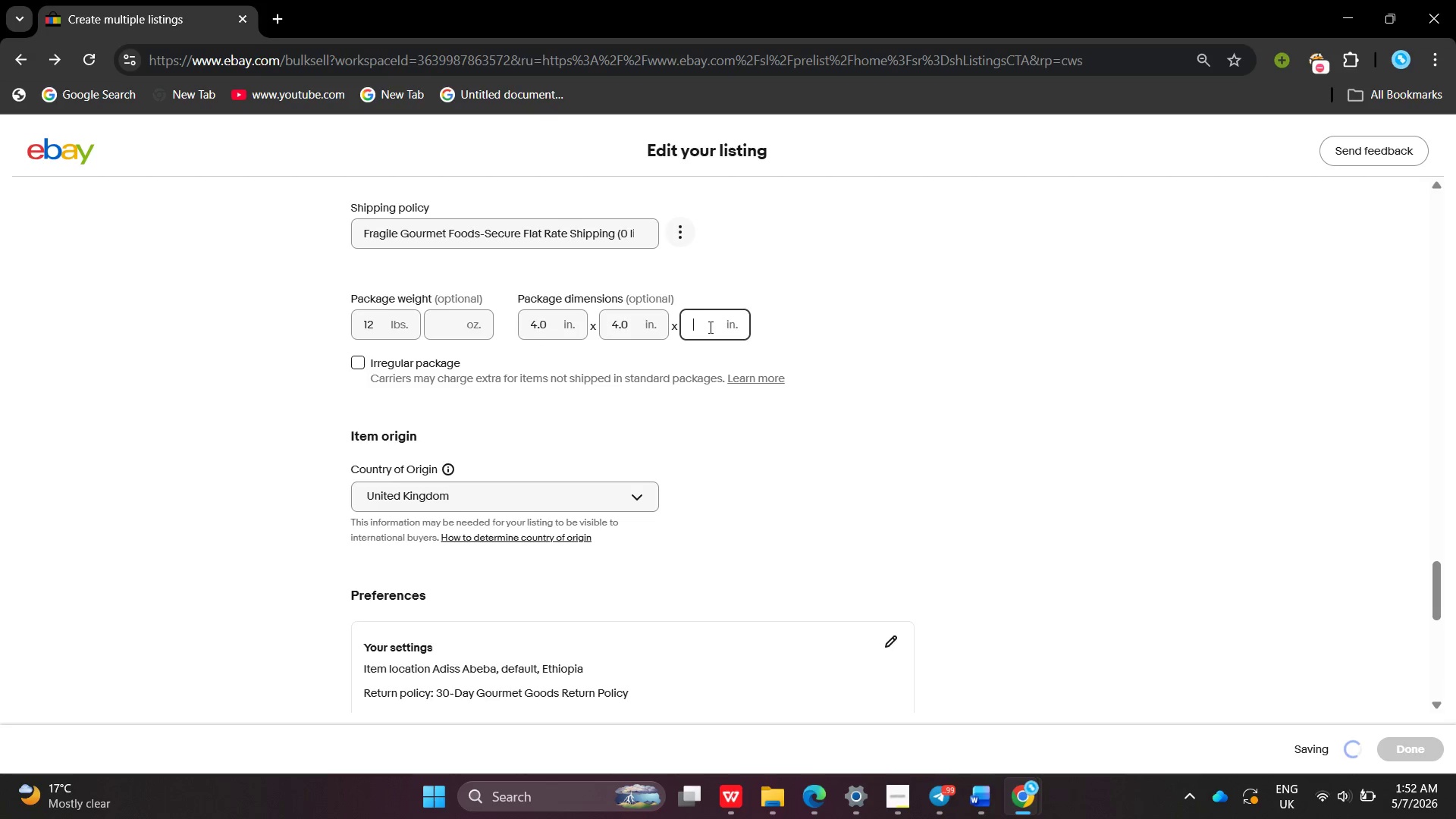 
key(Backspace)
 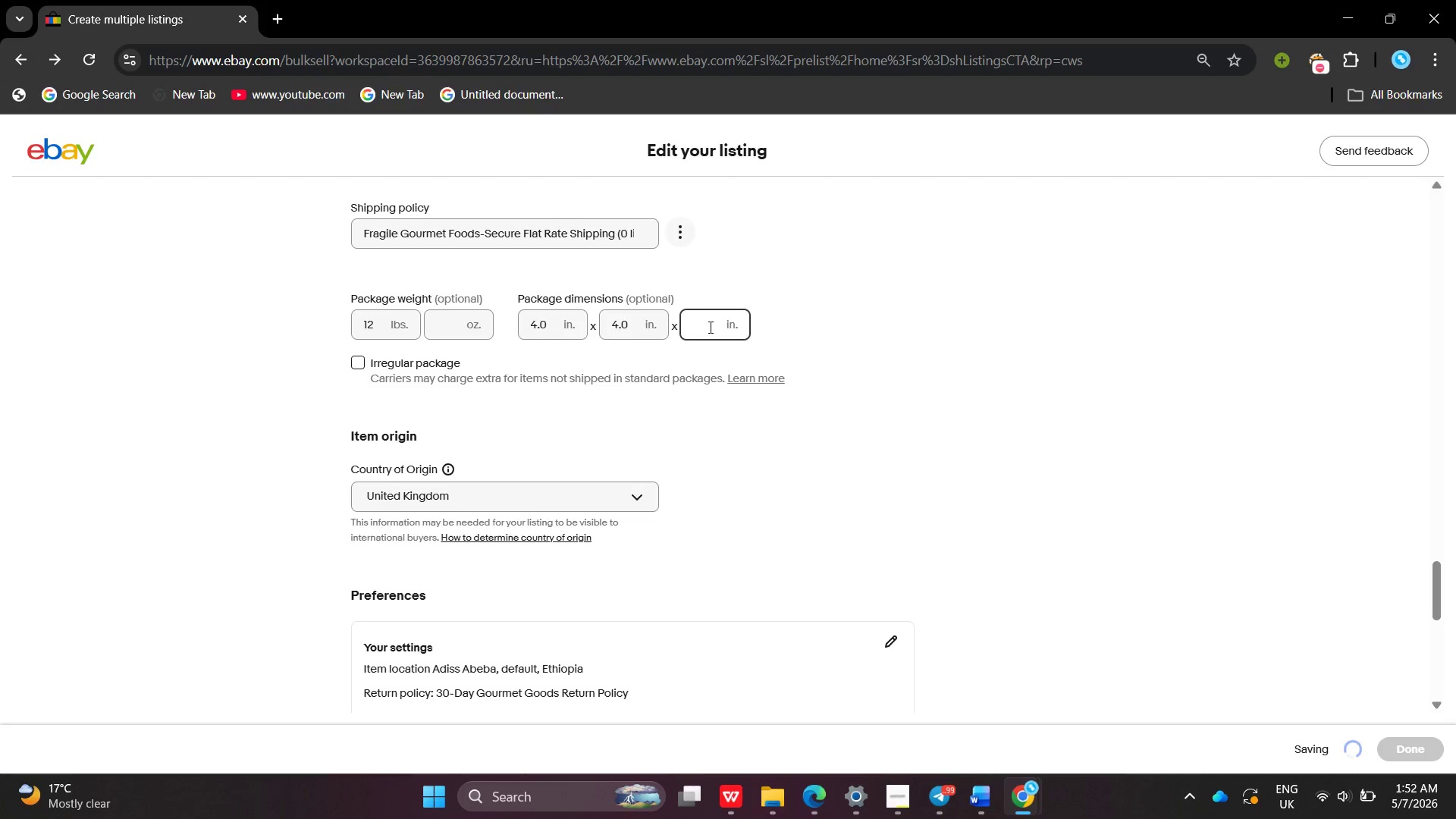 
key(8)
 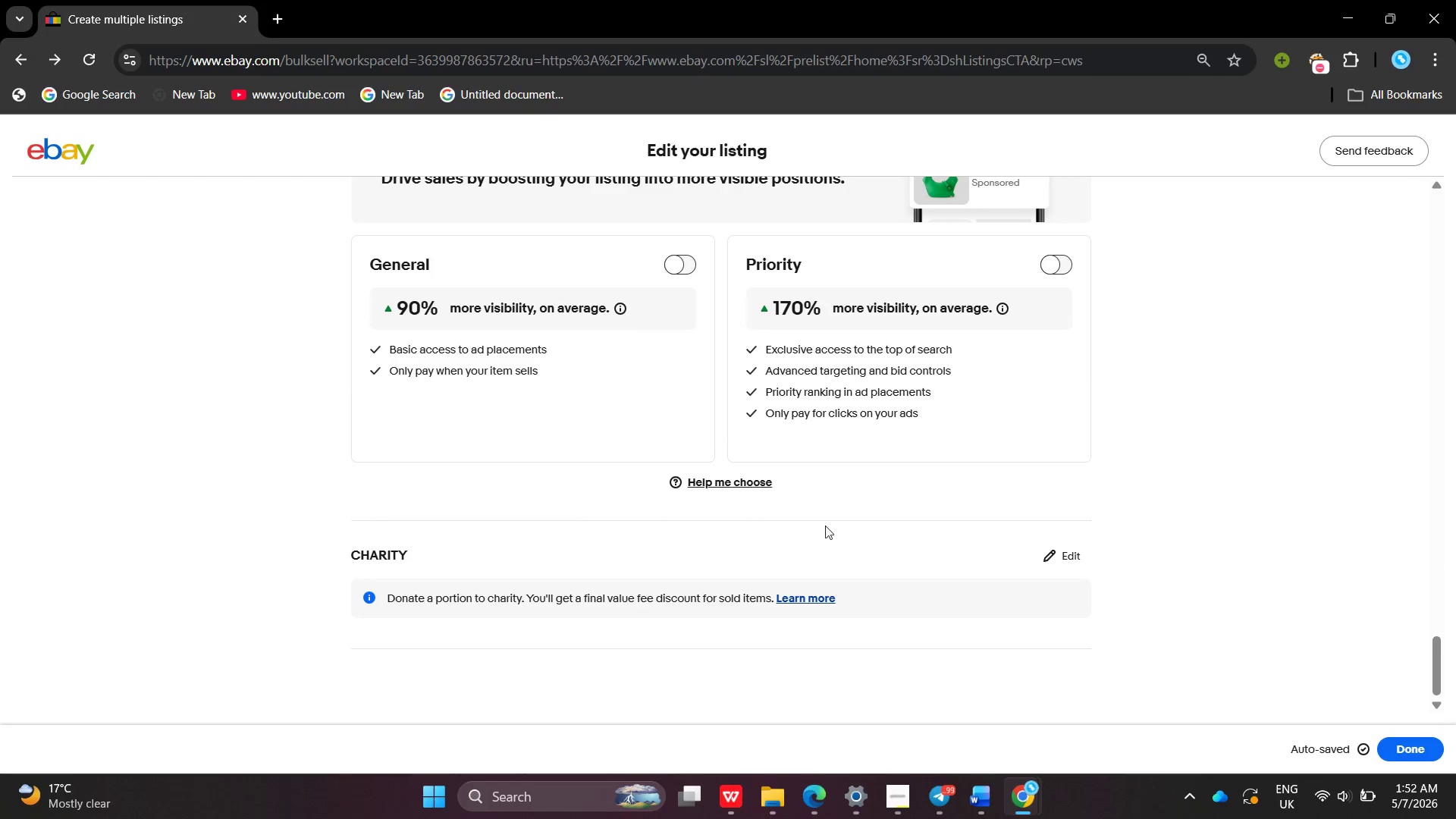 
wait(5.95)
 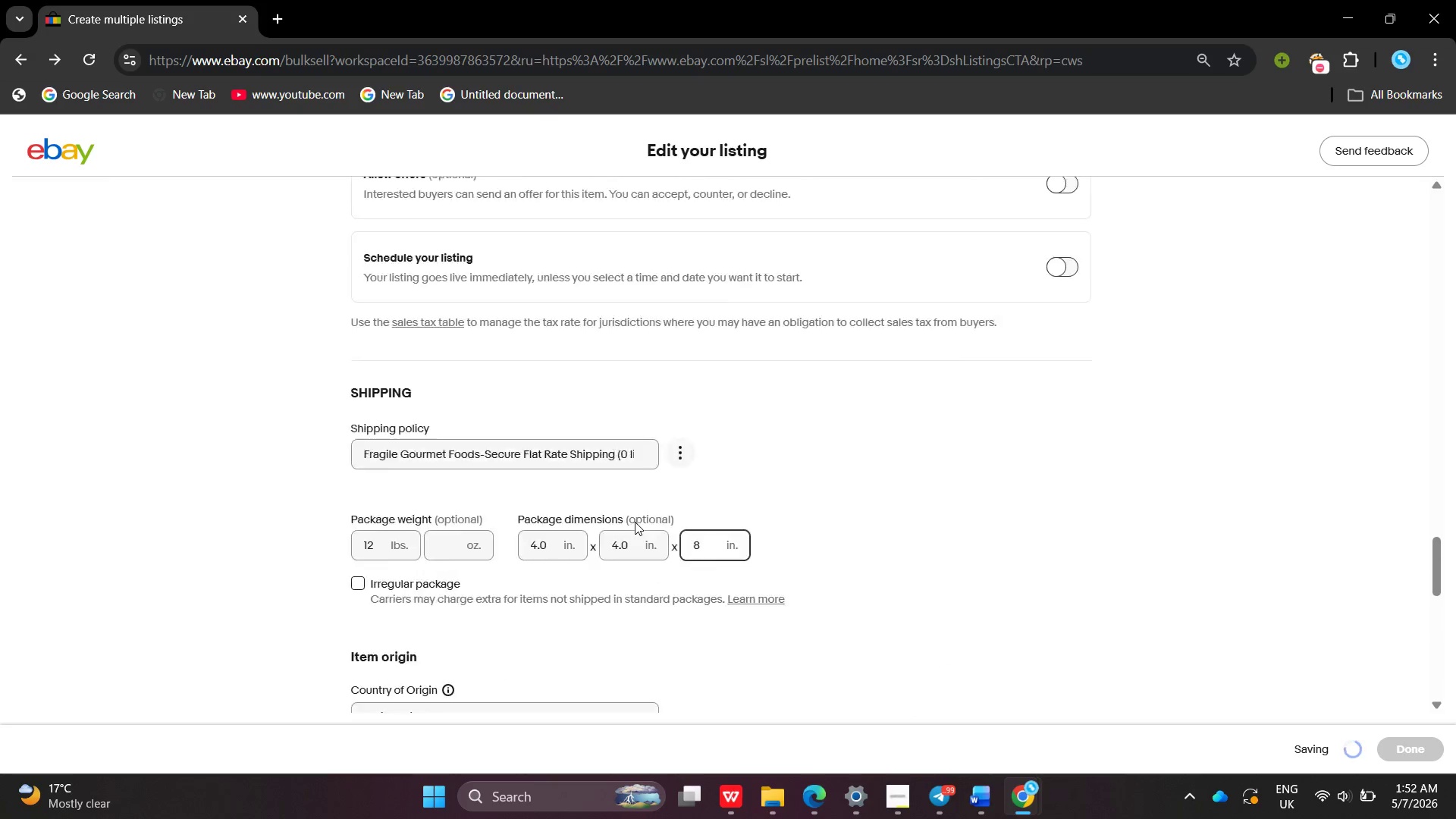 
left_click([1422, 742])
 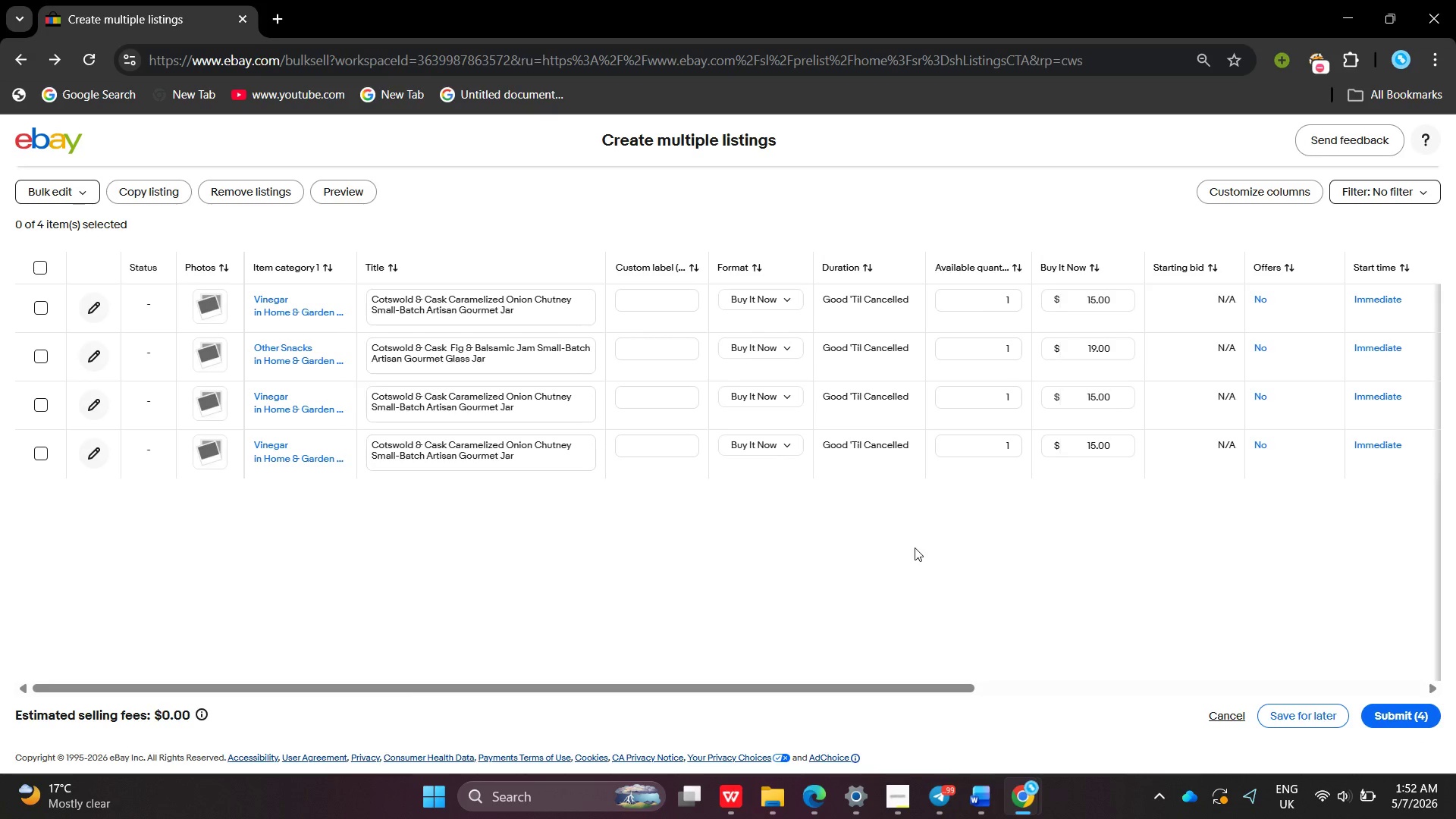 
wait(5.22)
 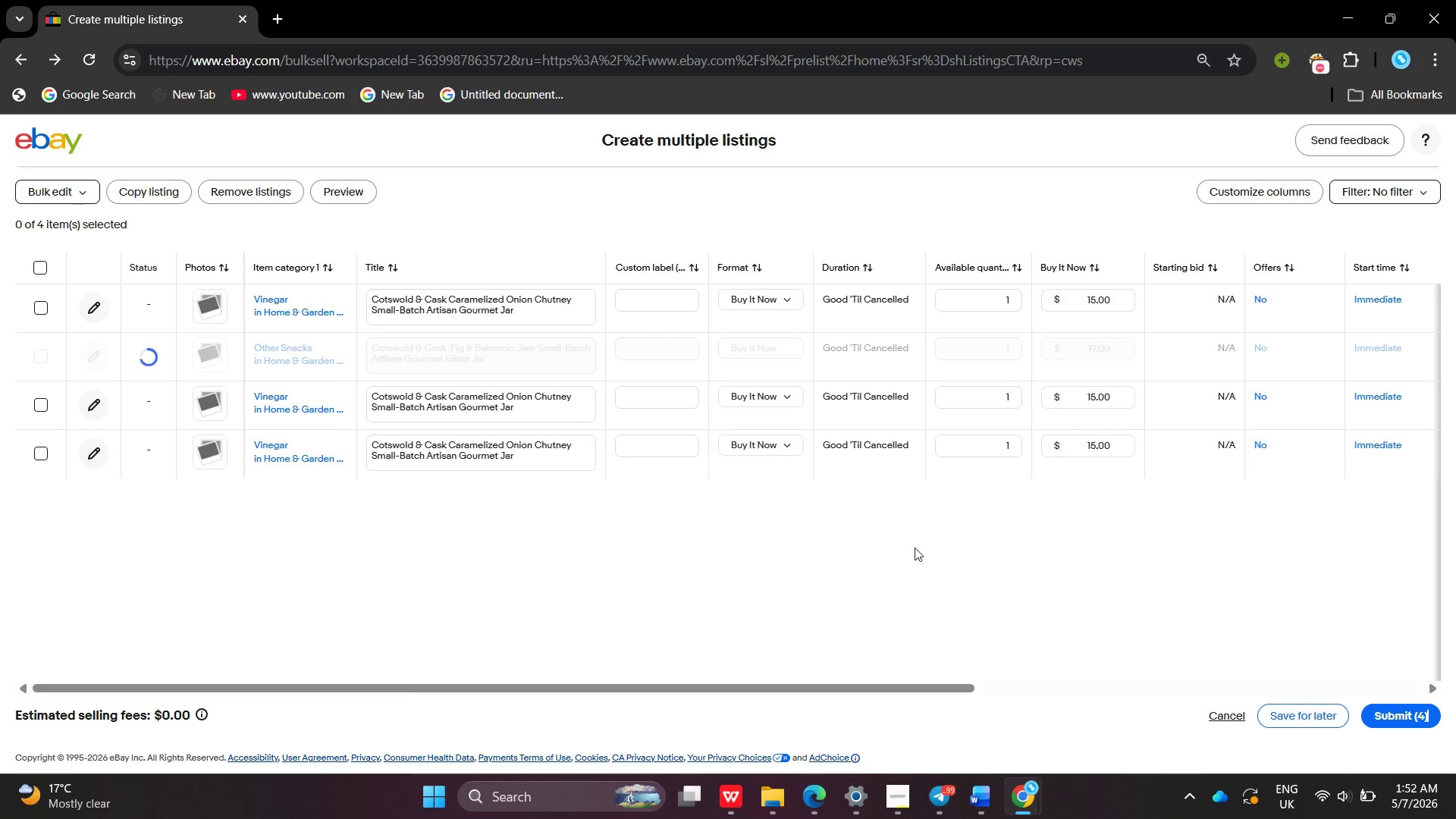 
left_click([811, 818])
 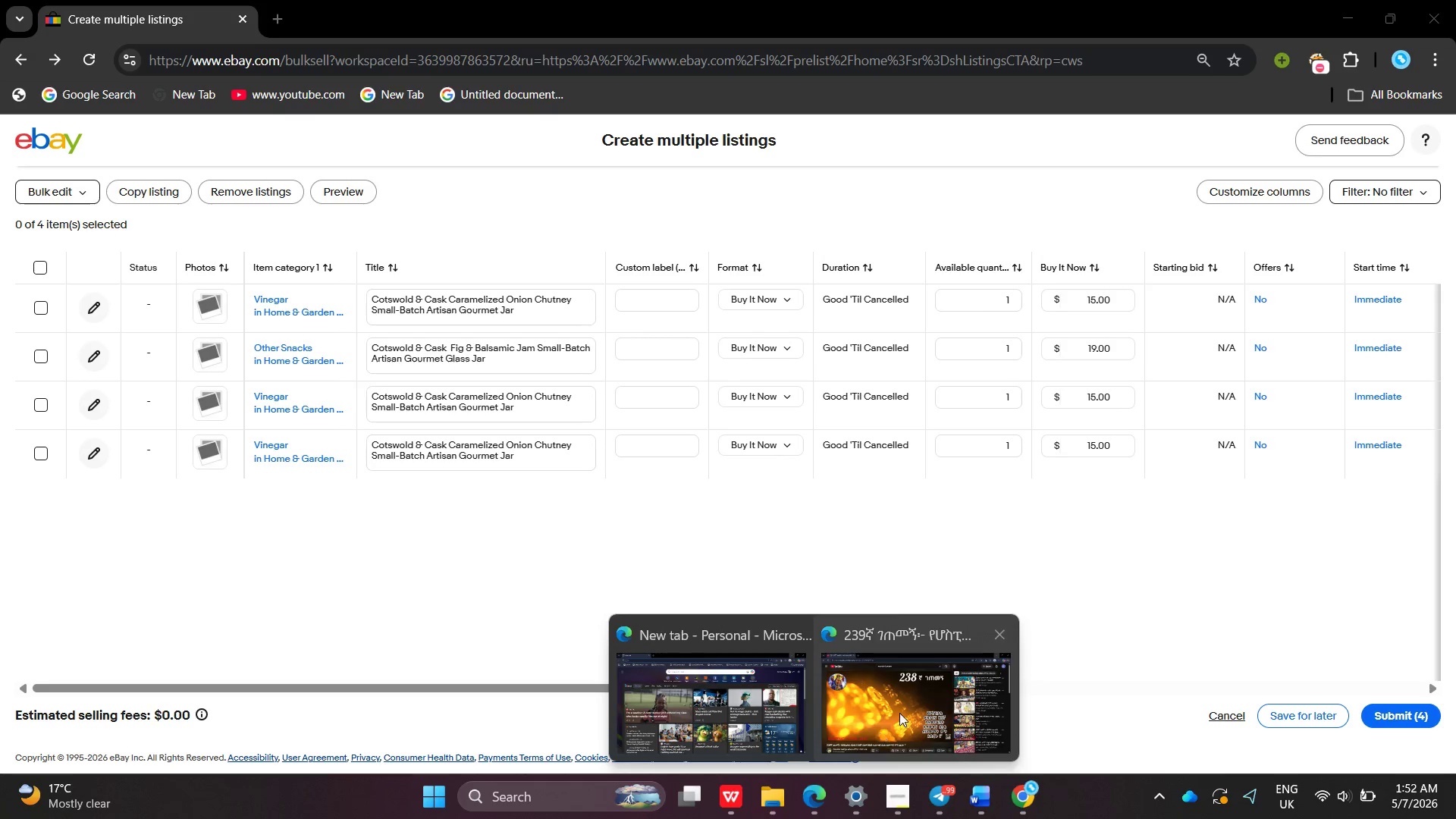 
left_click([900, 713])
 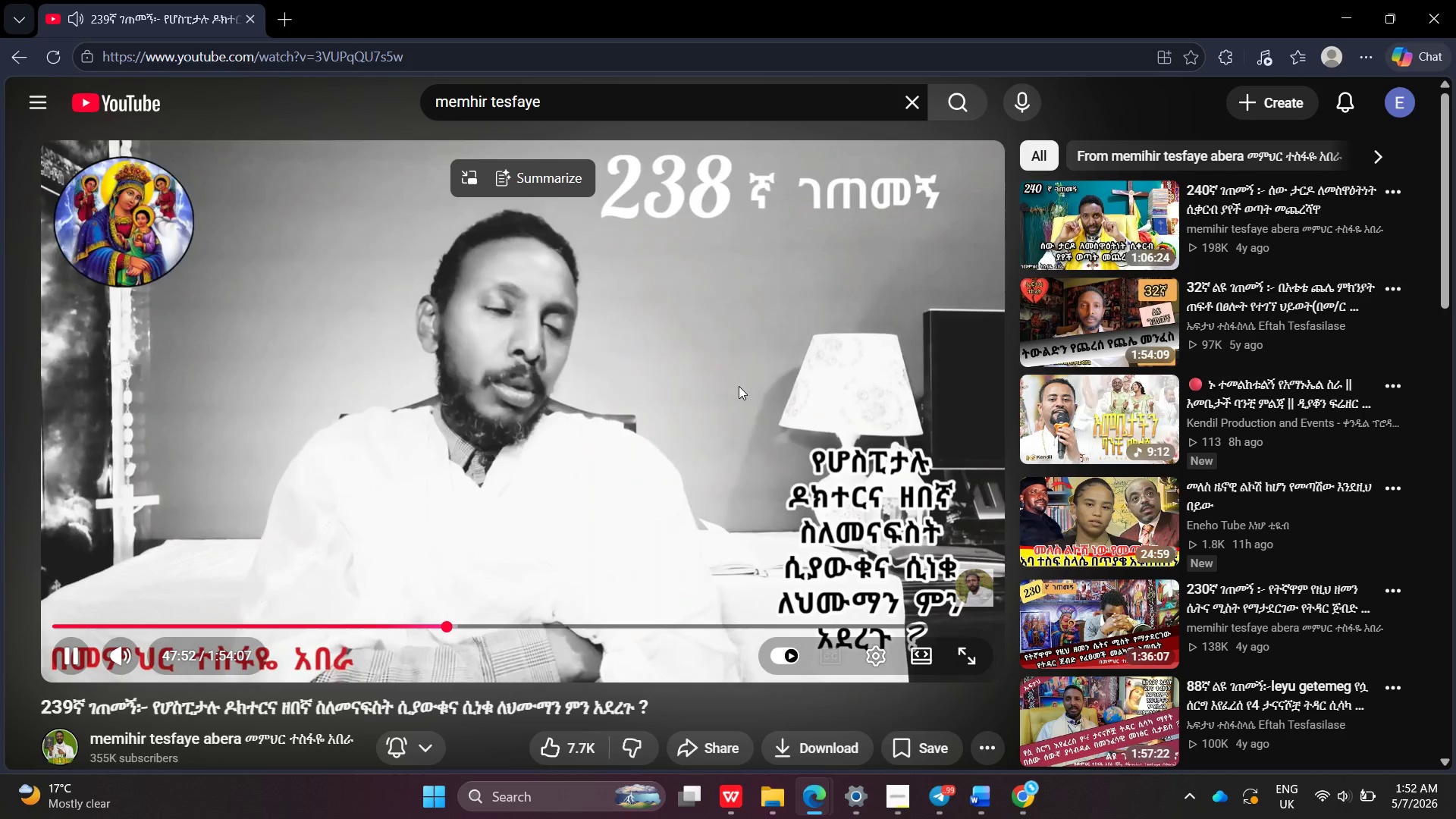 
left_click([739, 386])
 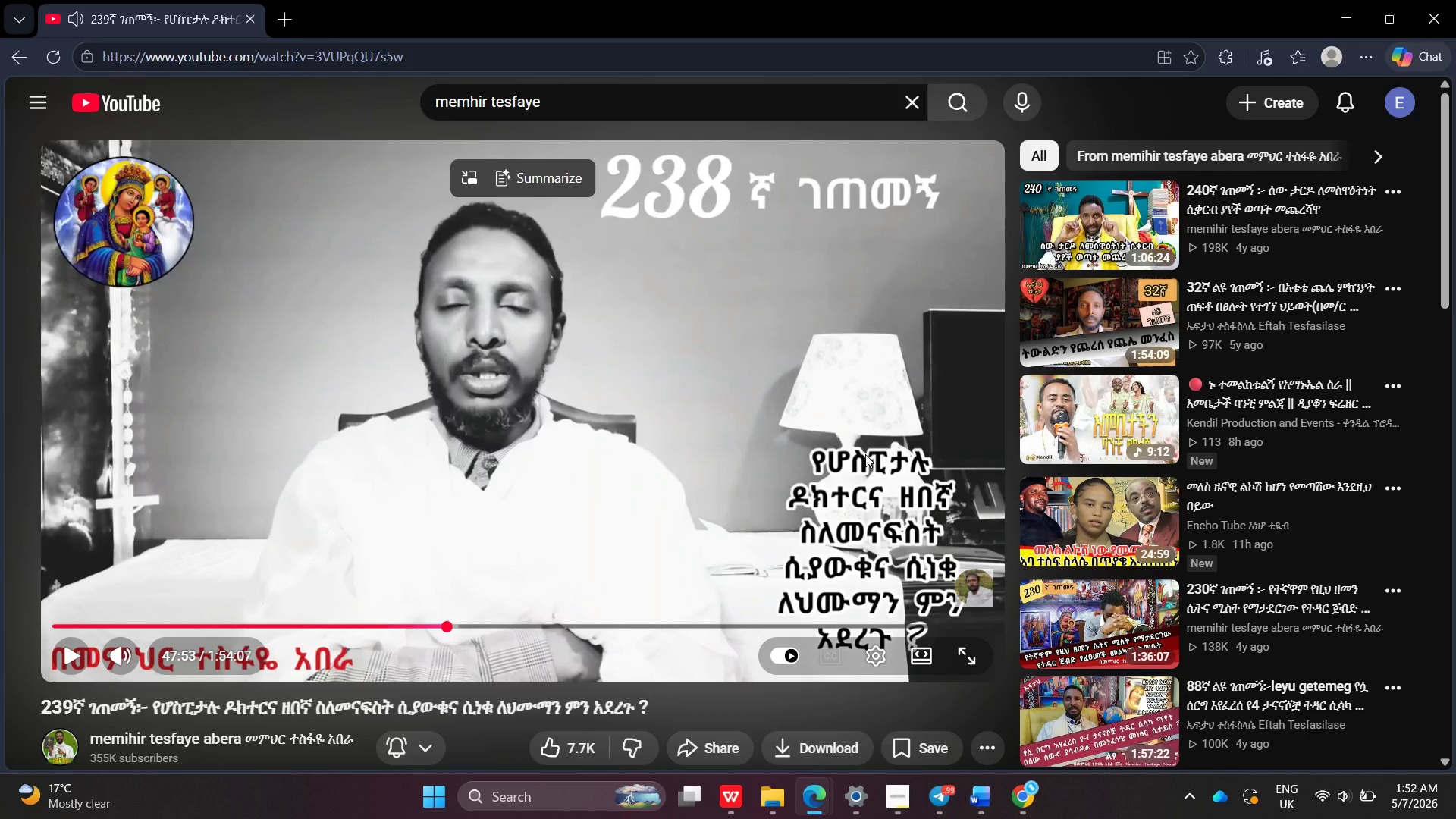 
key(Mute)
 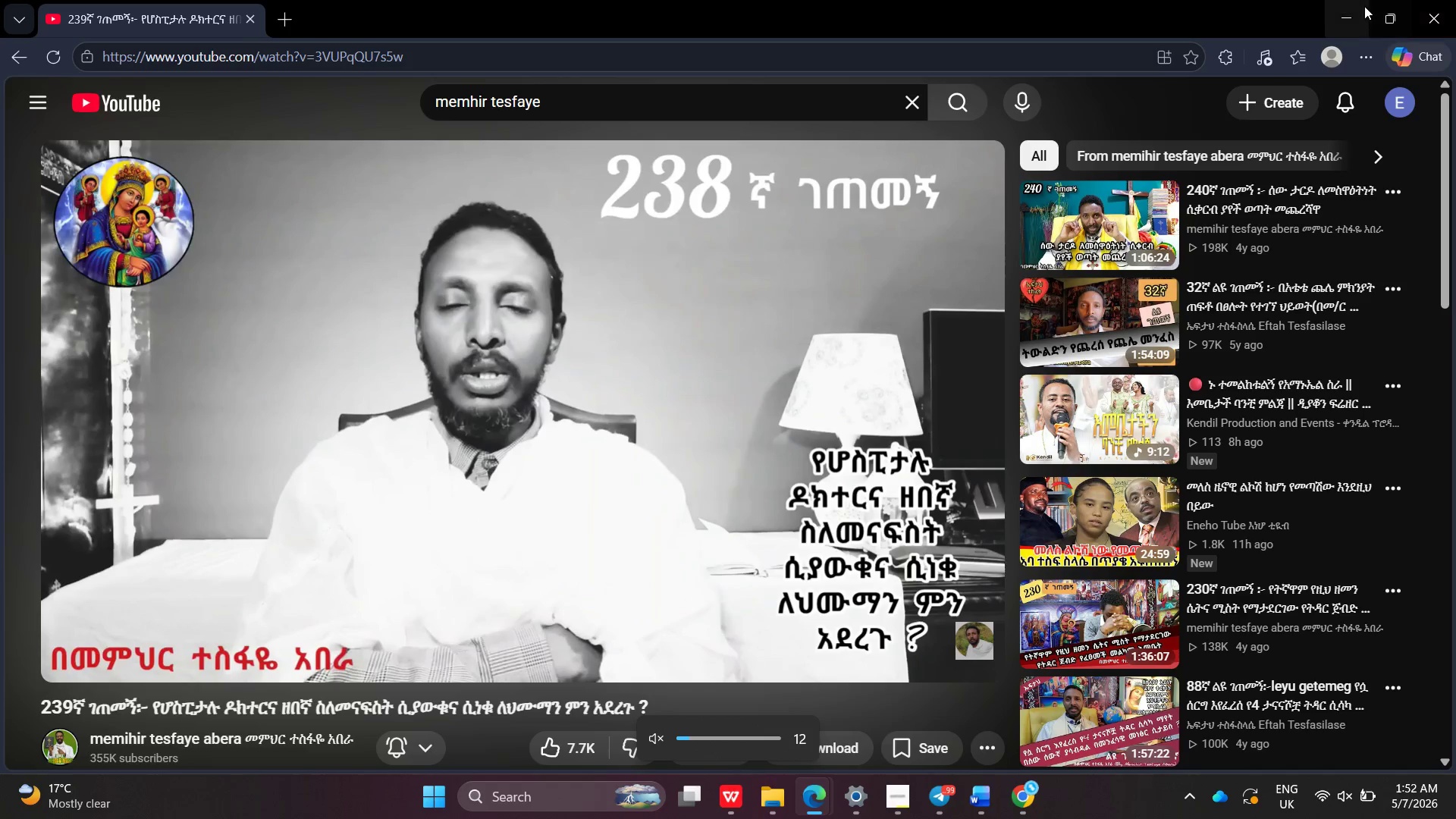 
left_click([1364, 6])
 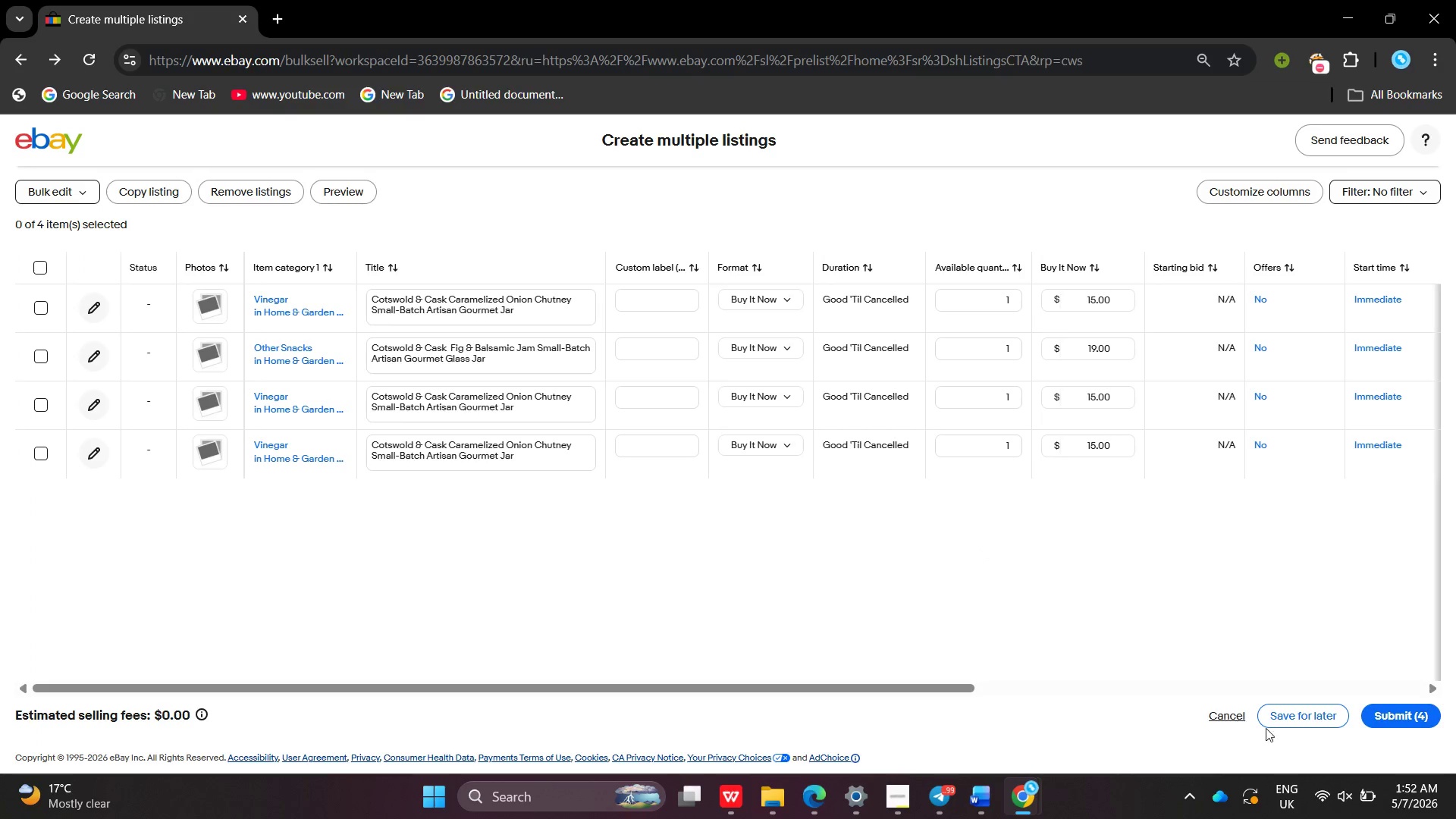 
left_click([1348, 800])
 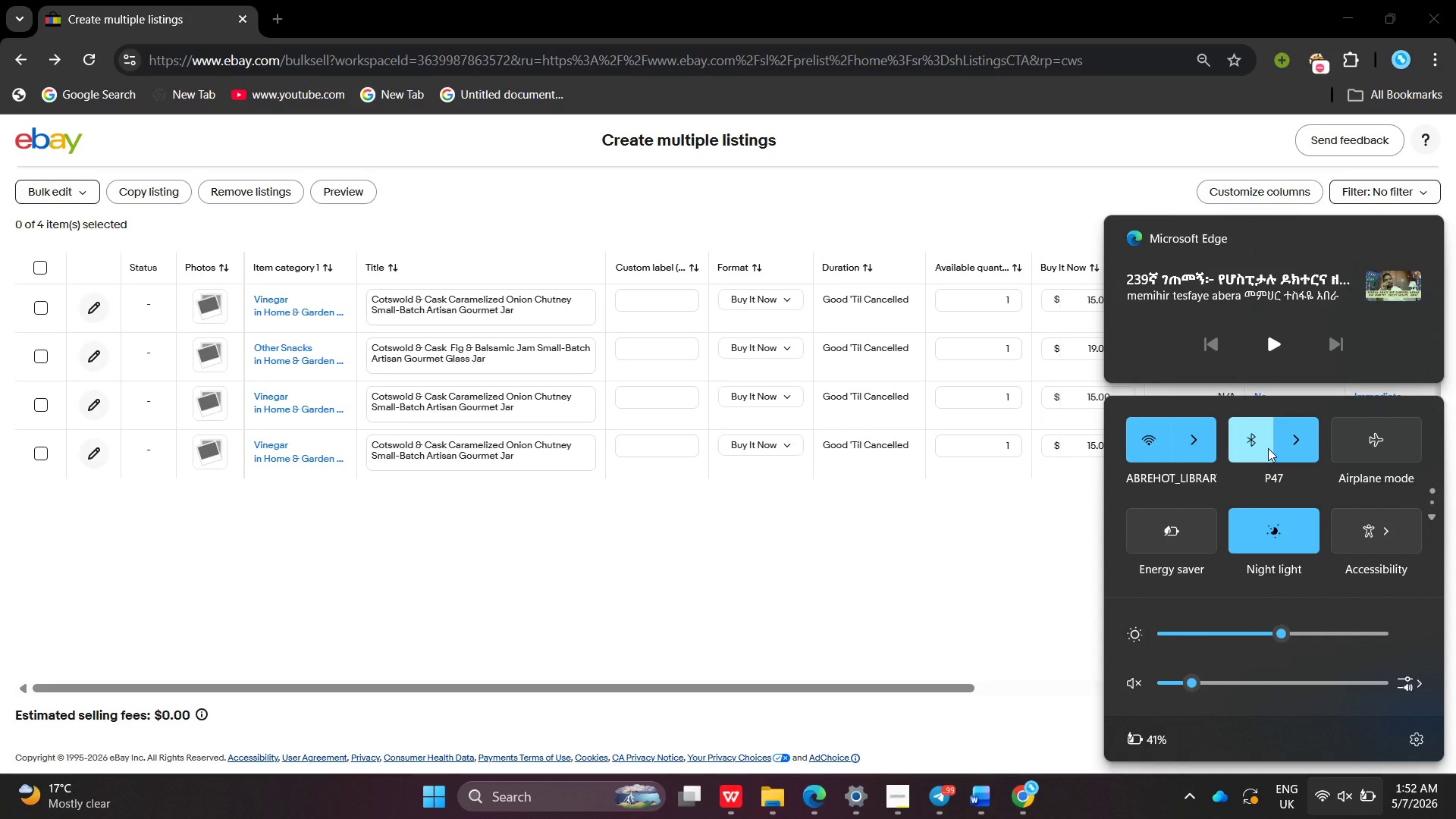 
wait(7.02)
 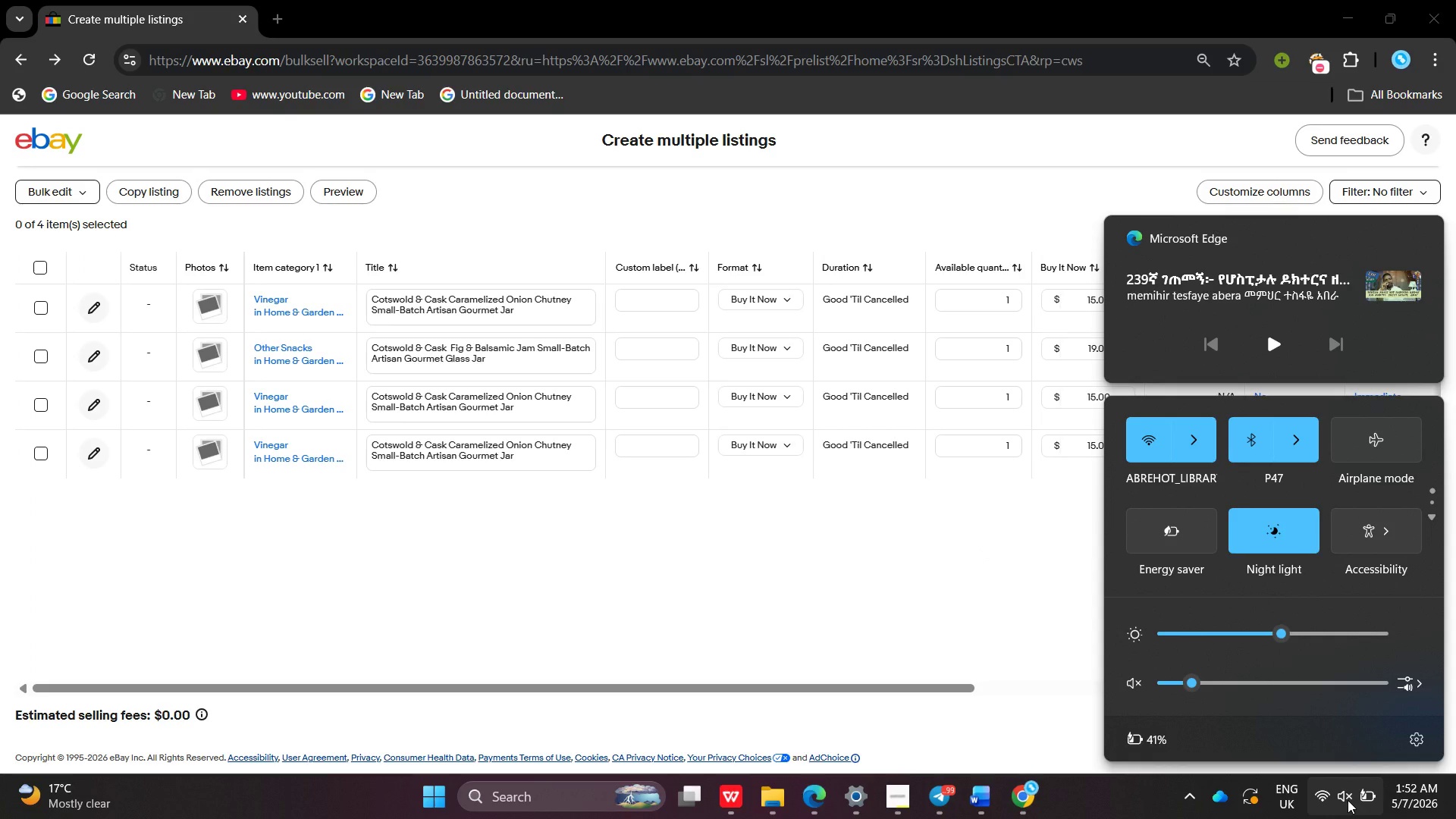 
left_click([1268, 448])
 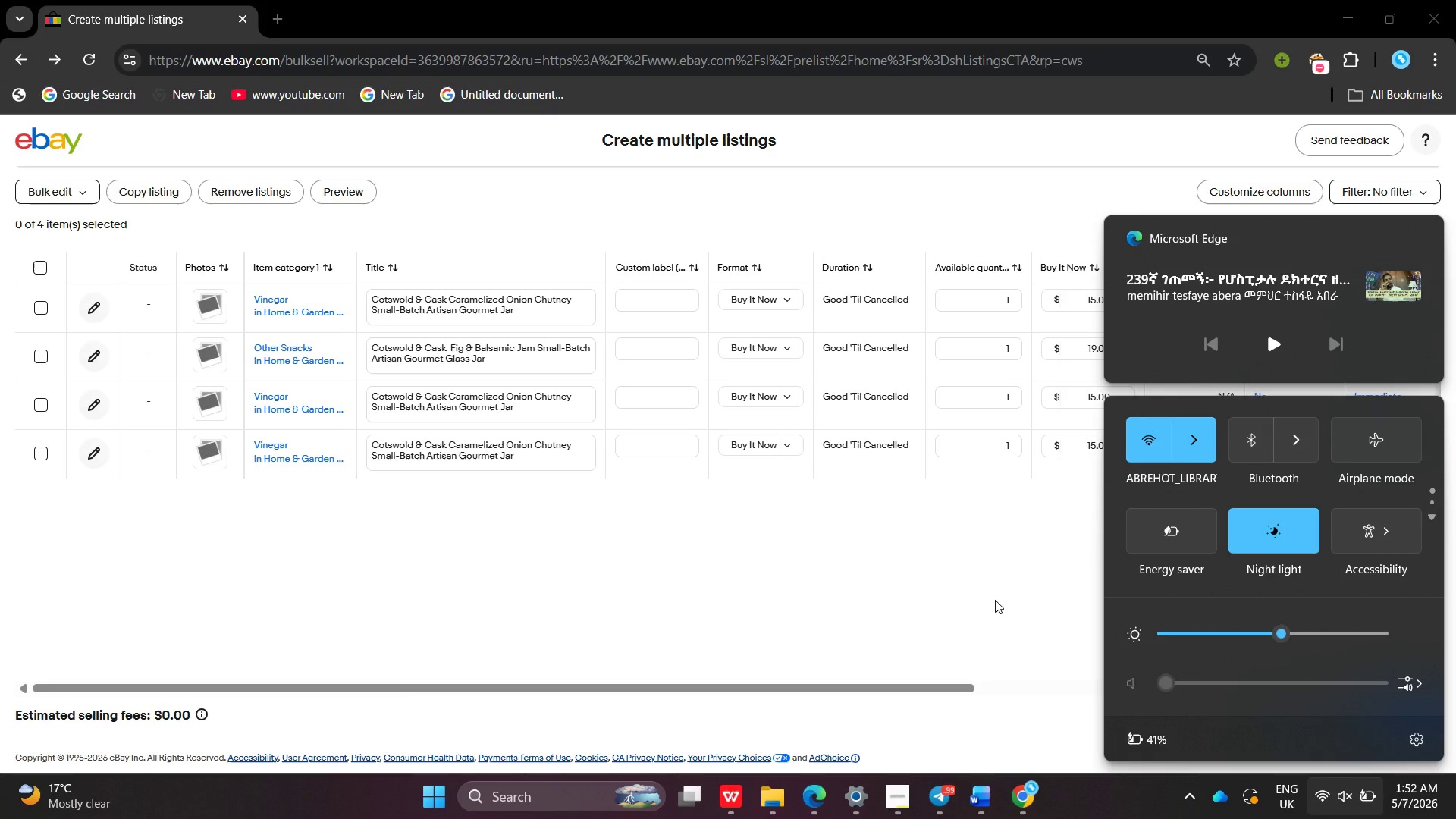 
left_click([986, 612])
 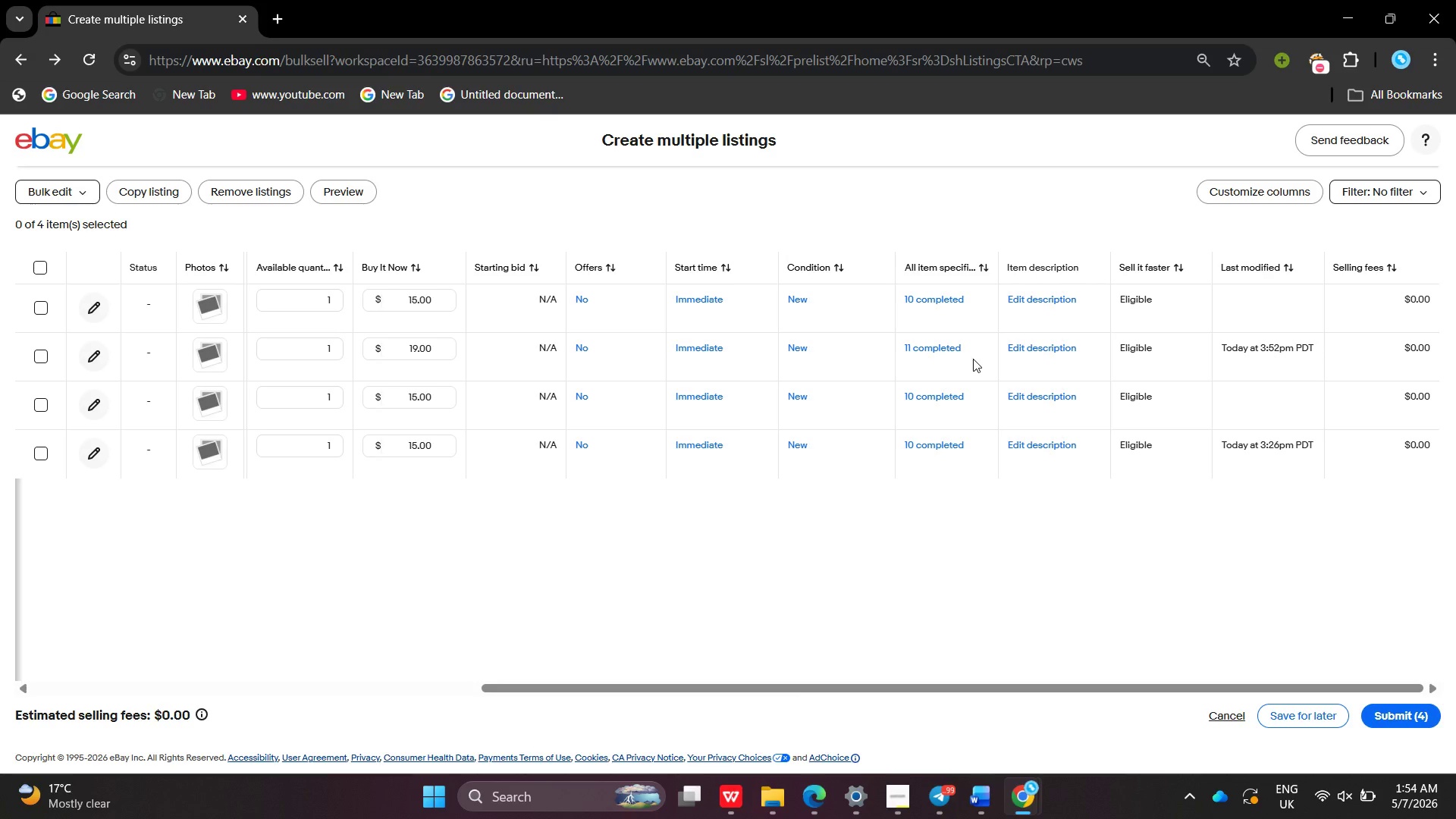 
wait(87.82)
 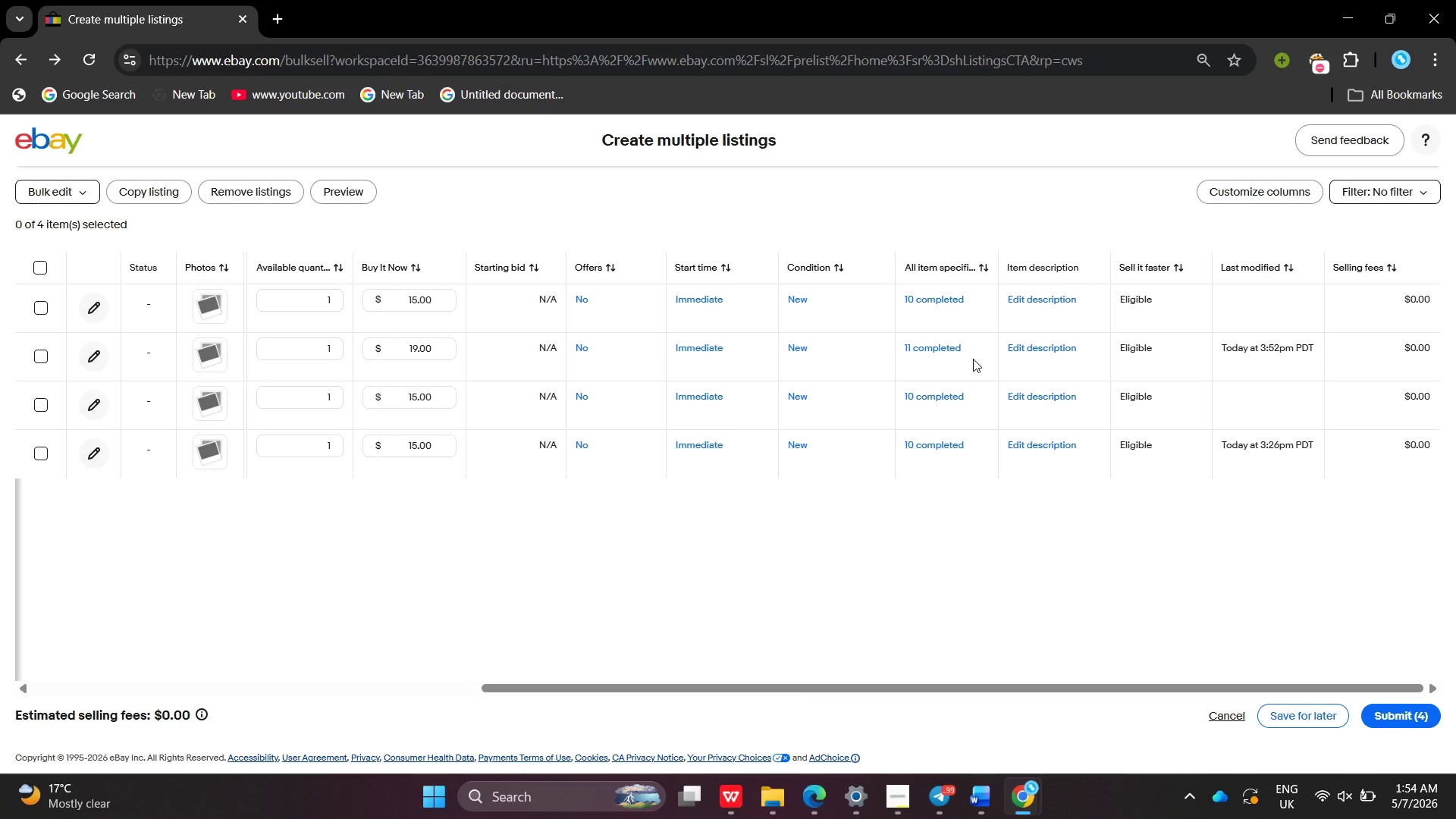 
mouse_move([638, 287])
 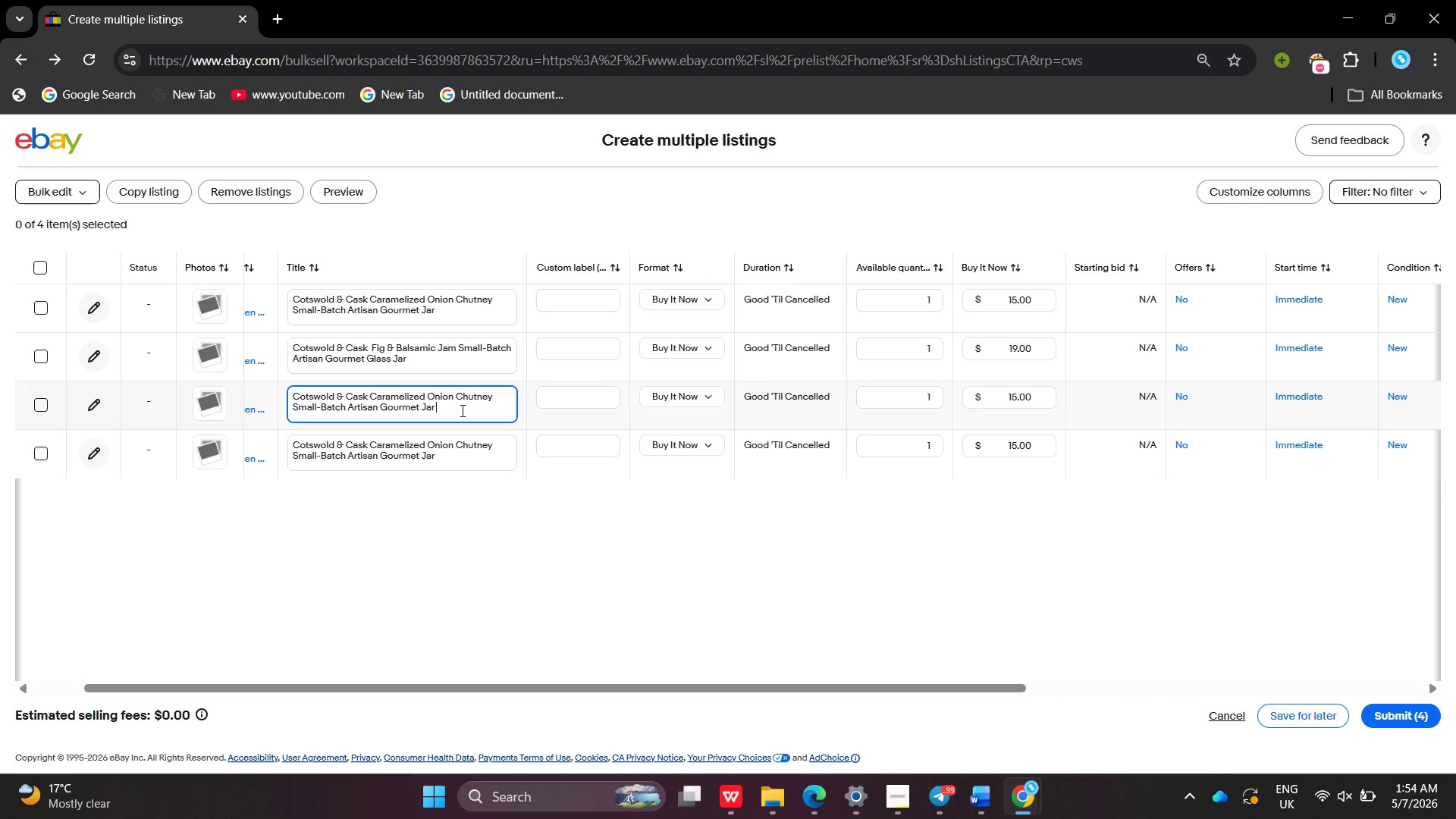 
left_click([461, 410])
 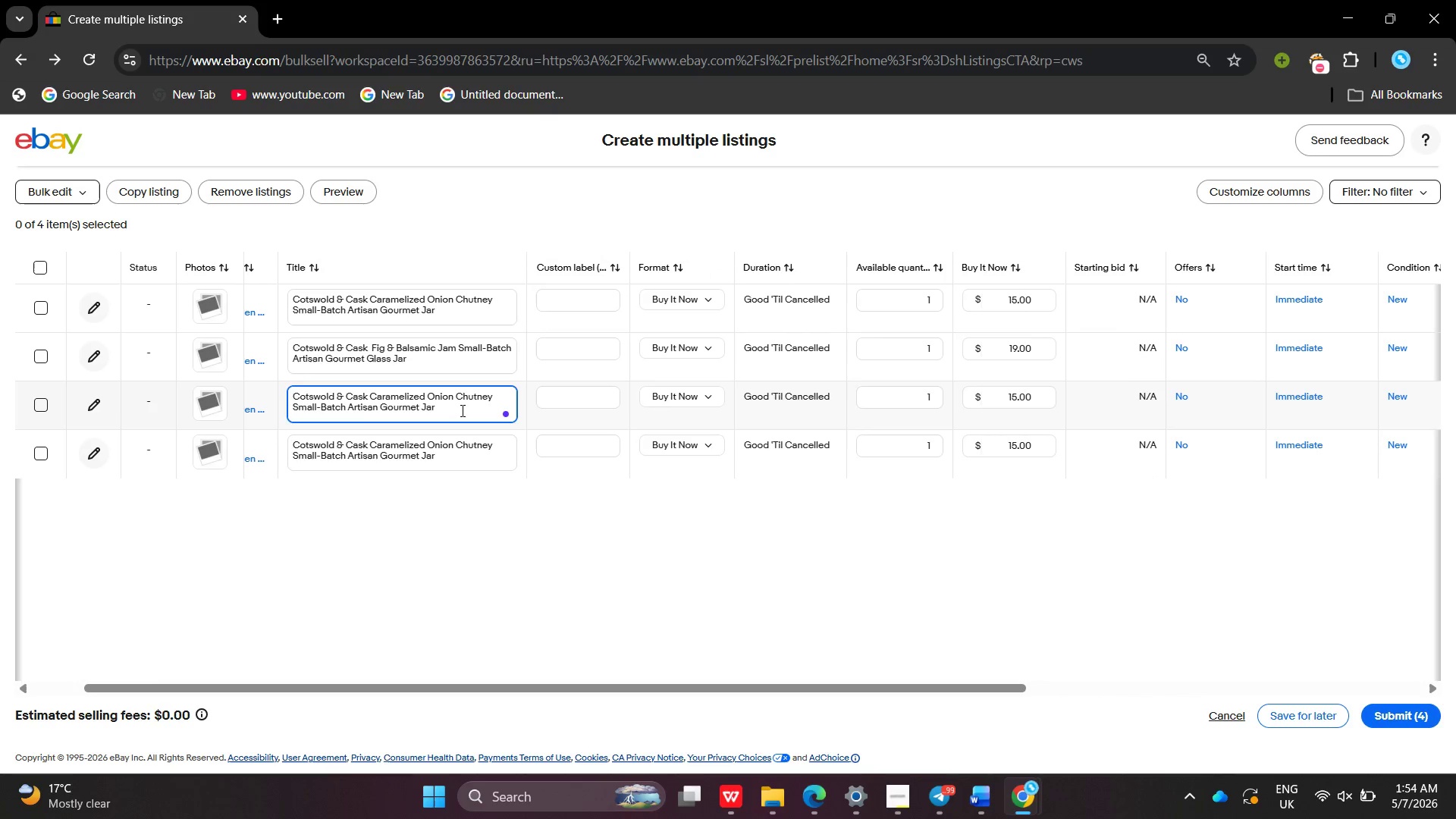 
key(Backspace)
 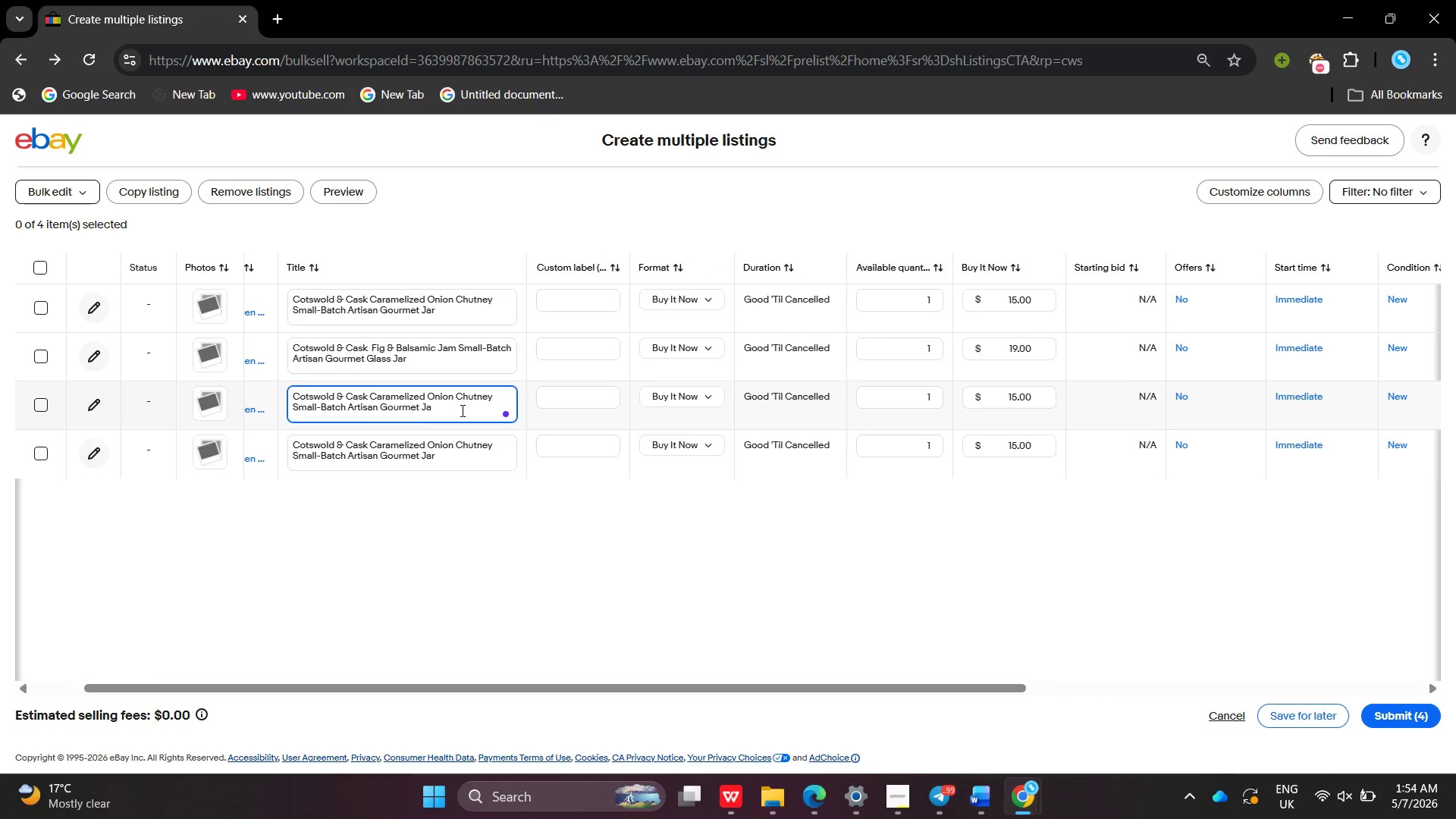 
key(Backspace)
 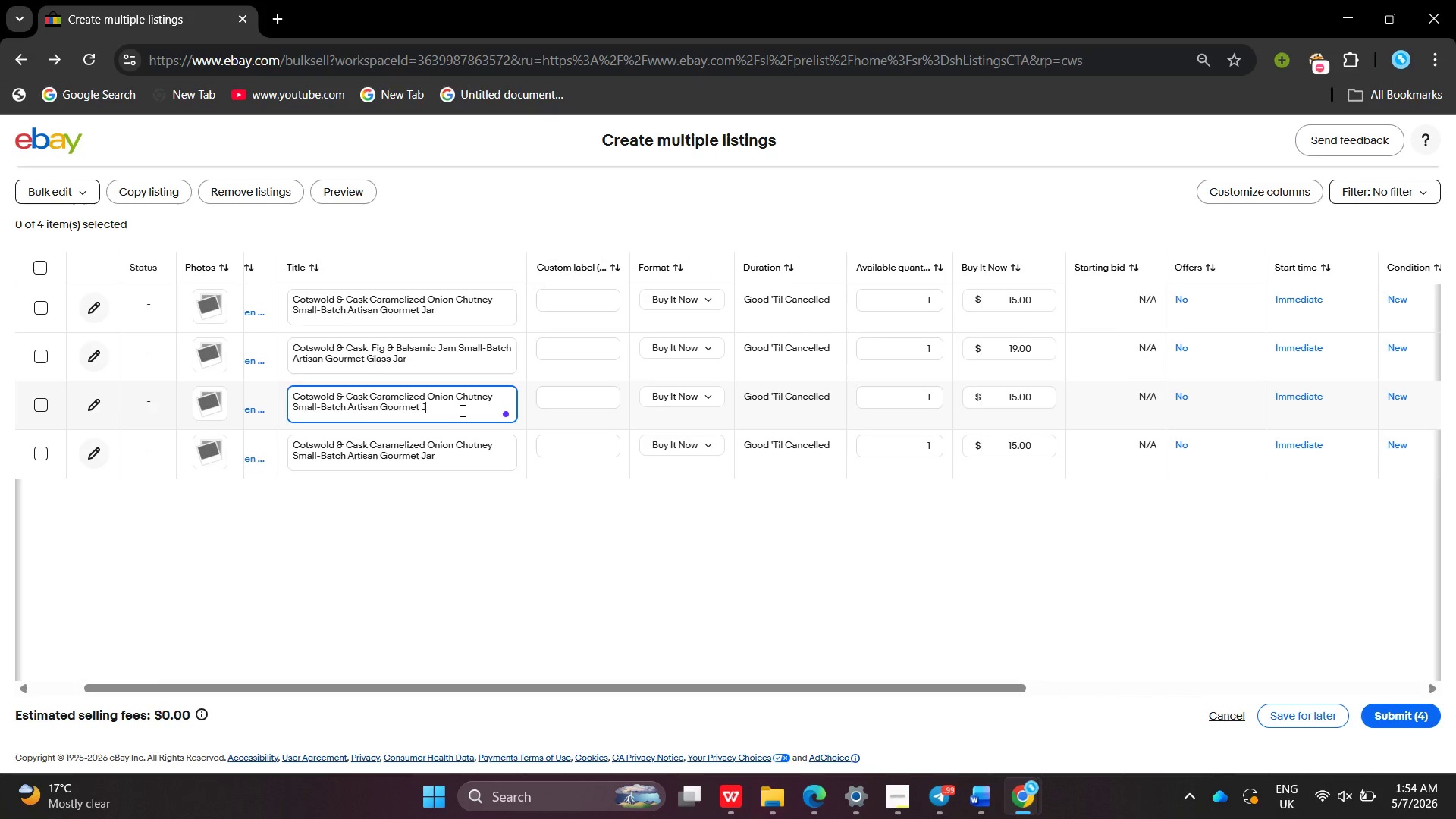 
key(Backspace)
 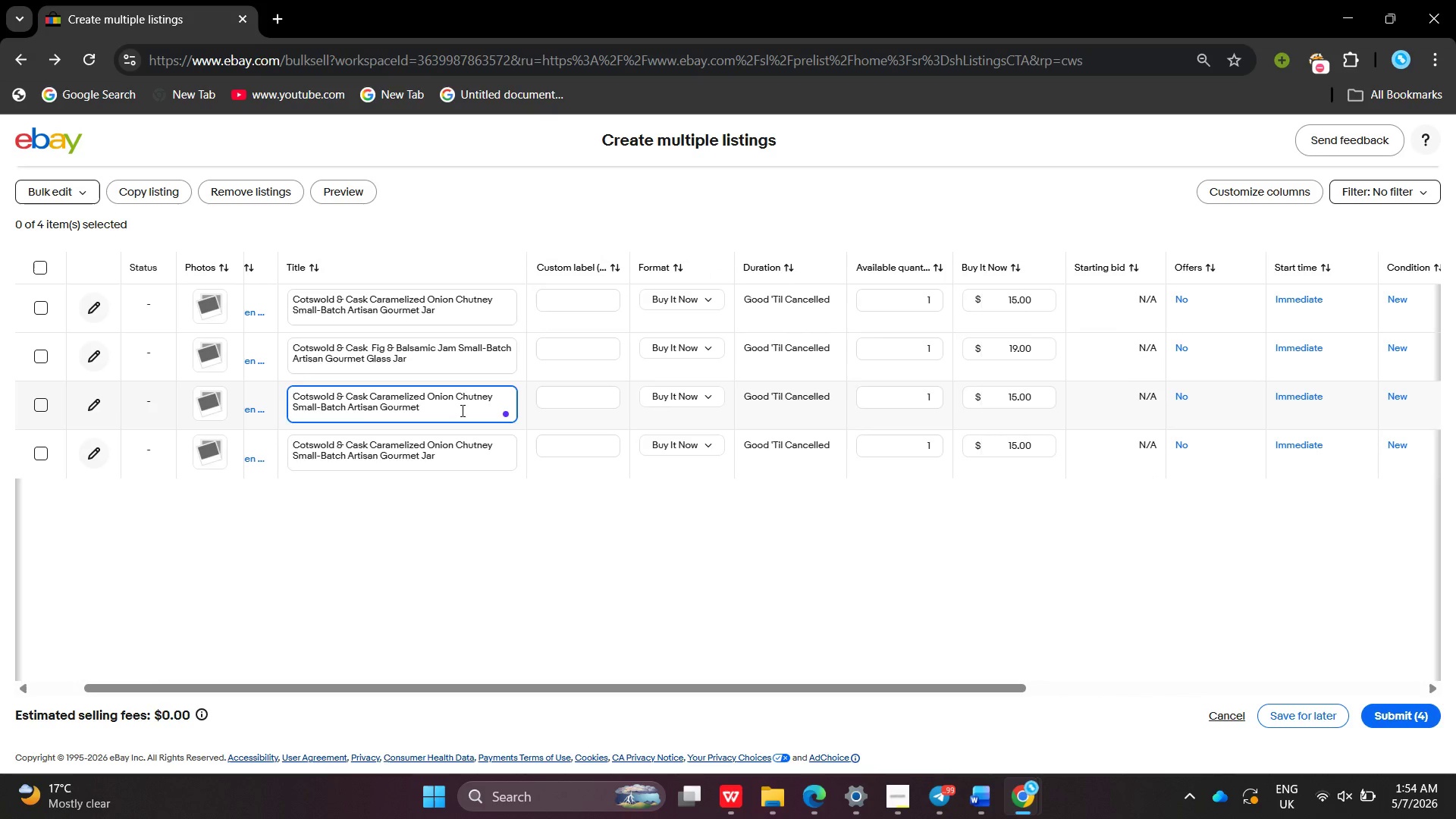 
key(Backspace)
 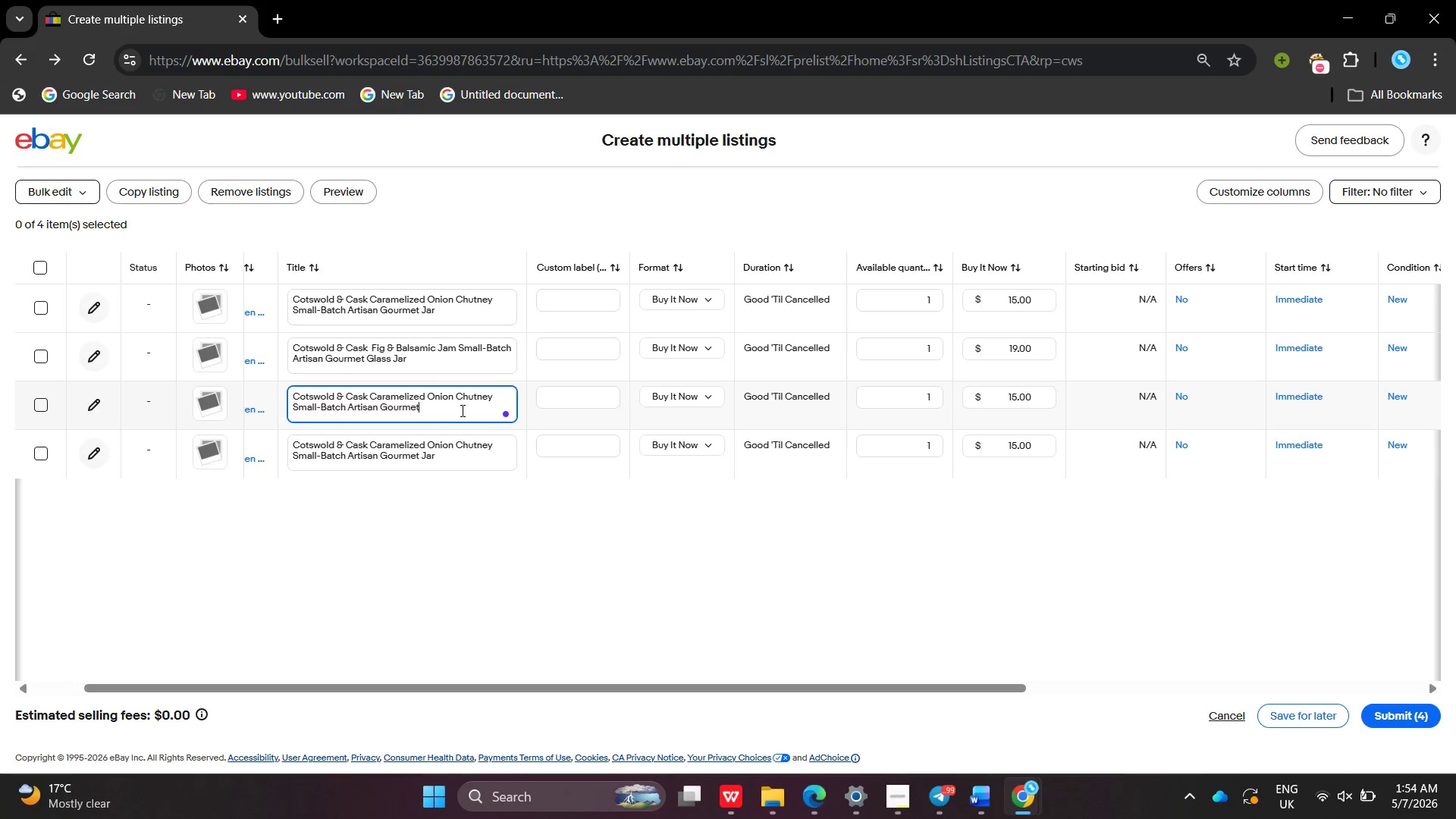 
key(Backspace)
 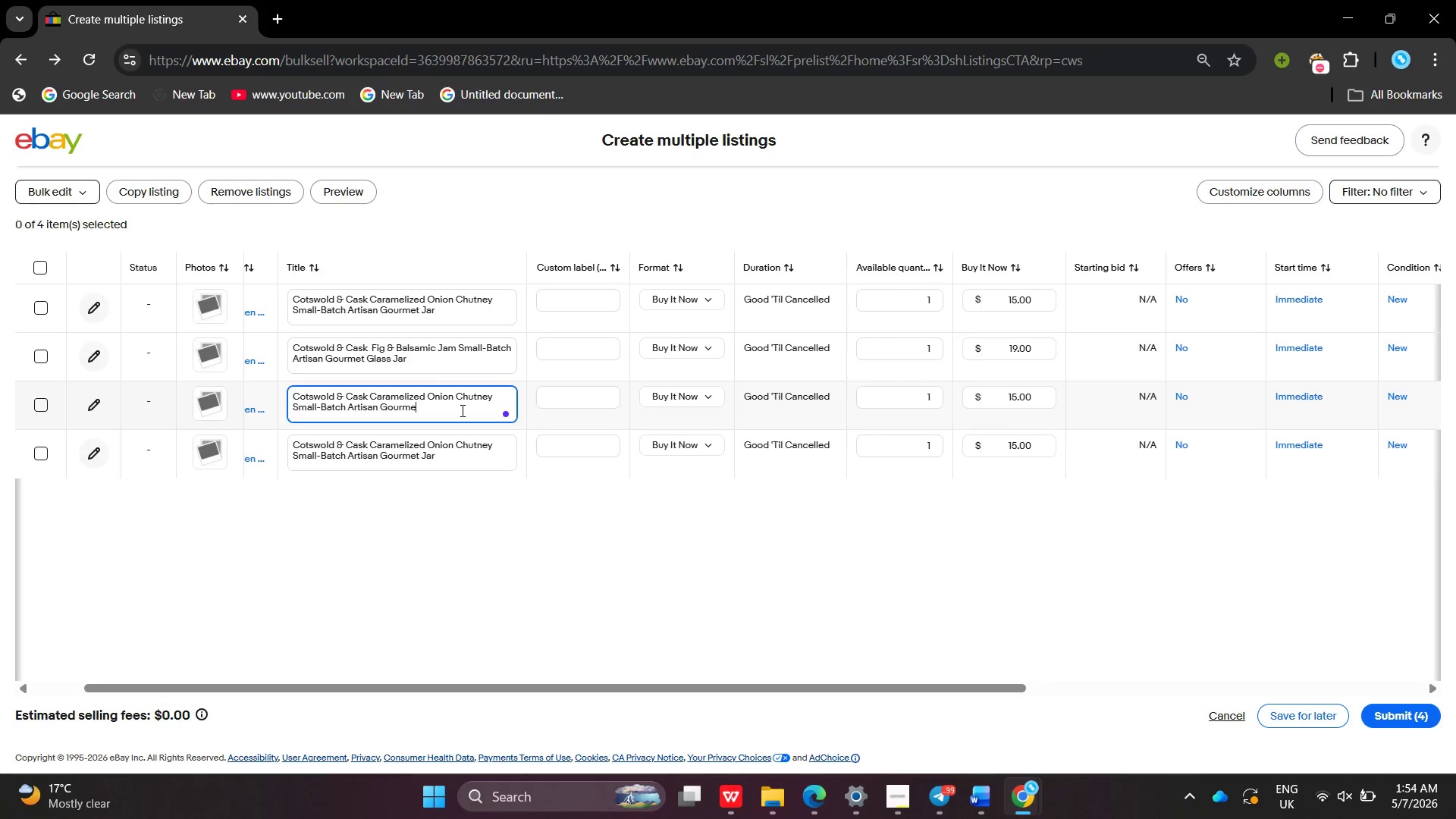 
key(Backspace)
 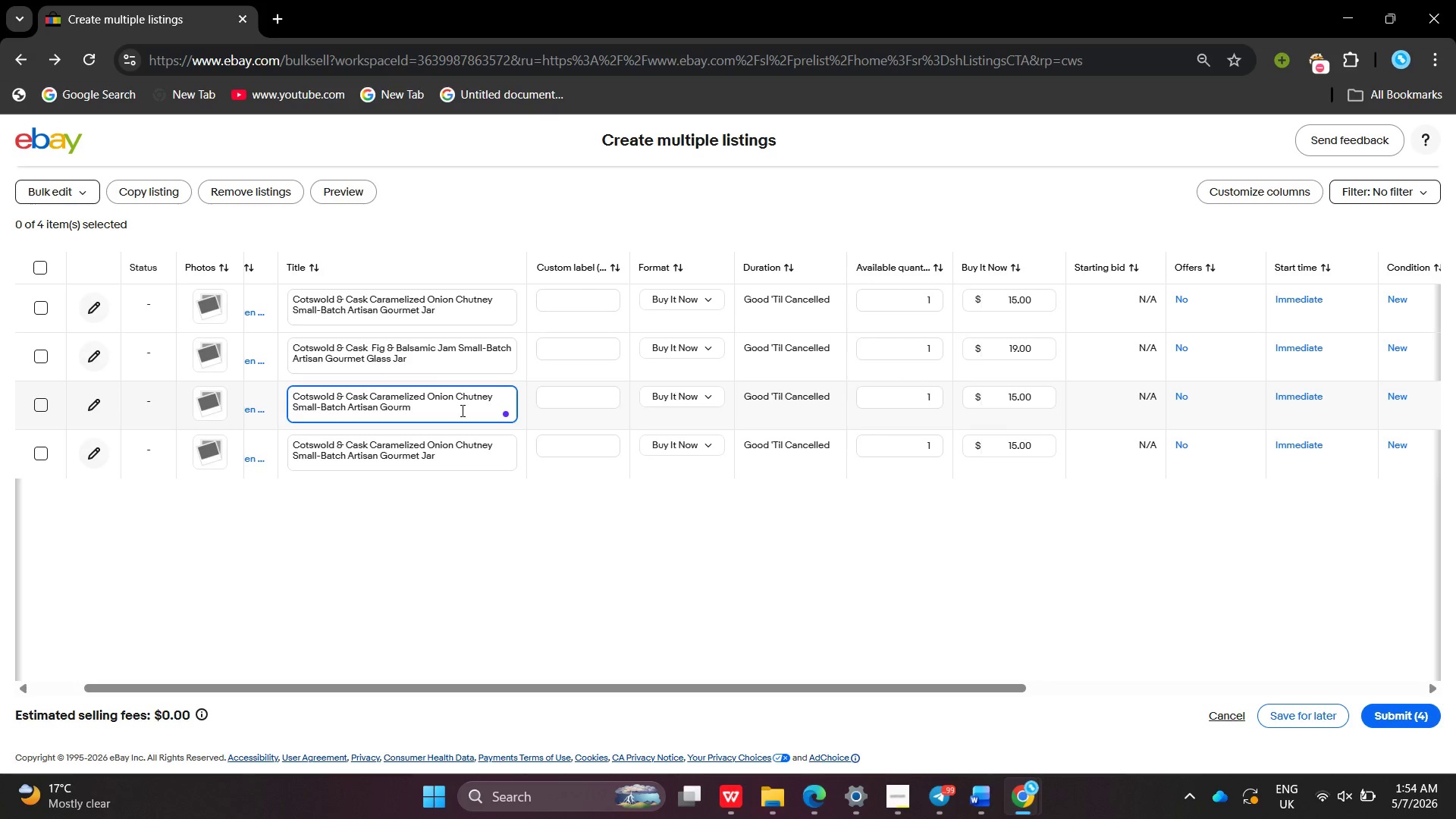 
key(Backspace)
 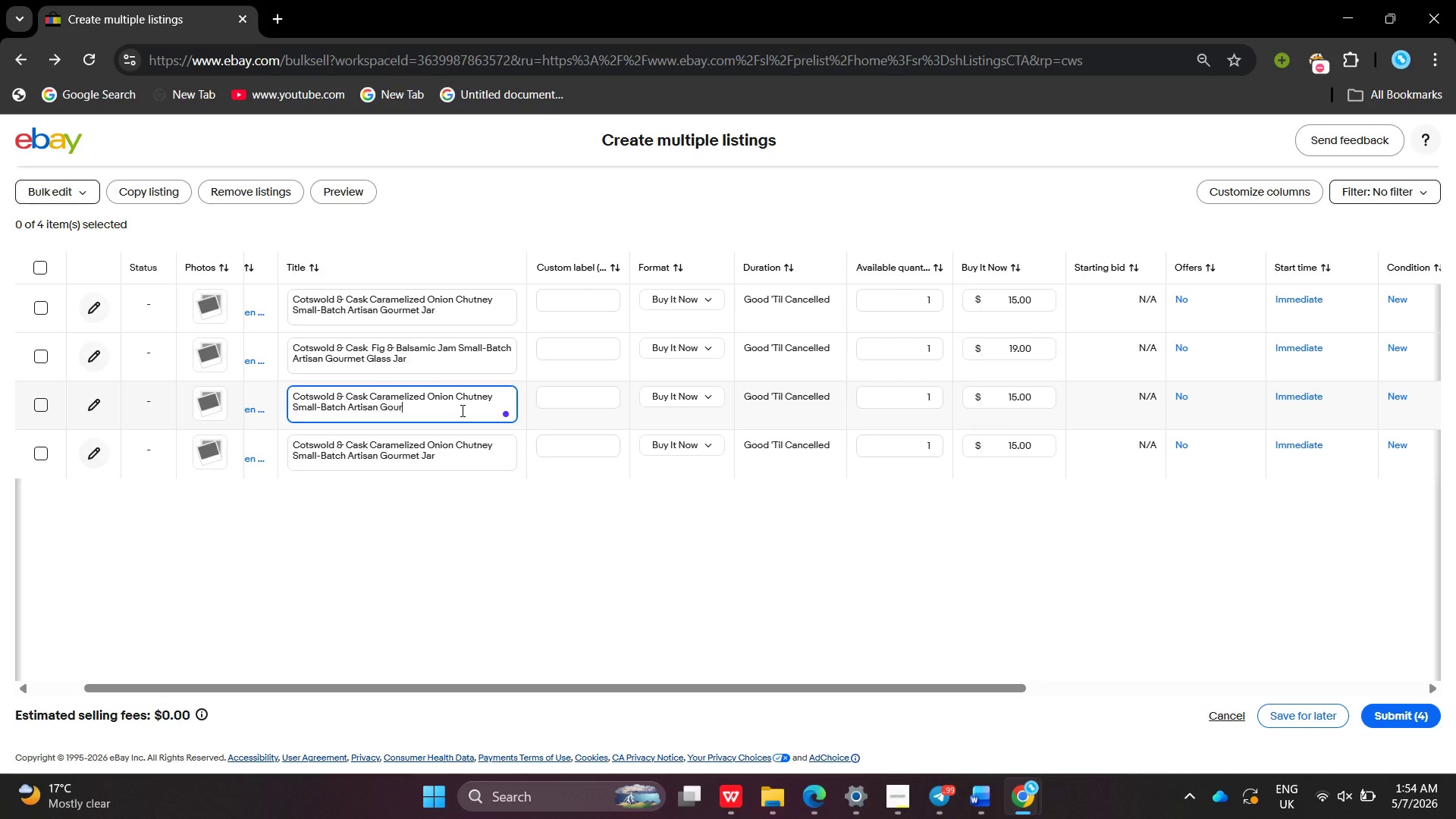 
key(Backspace)
 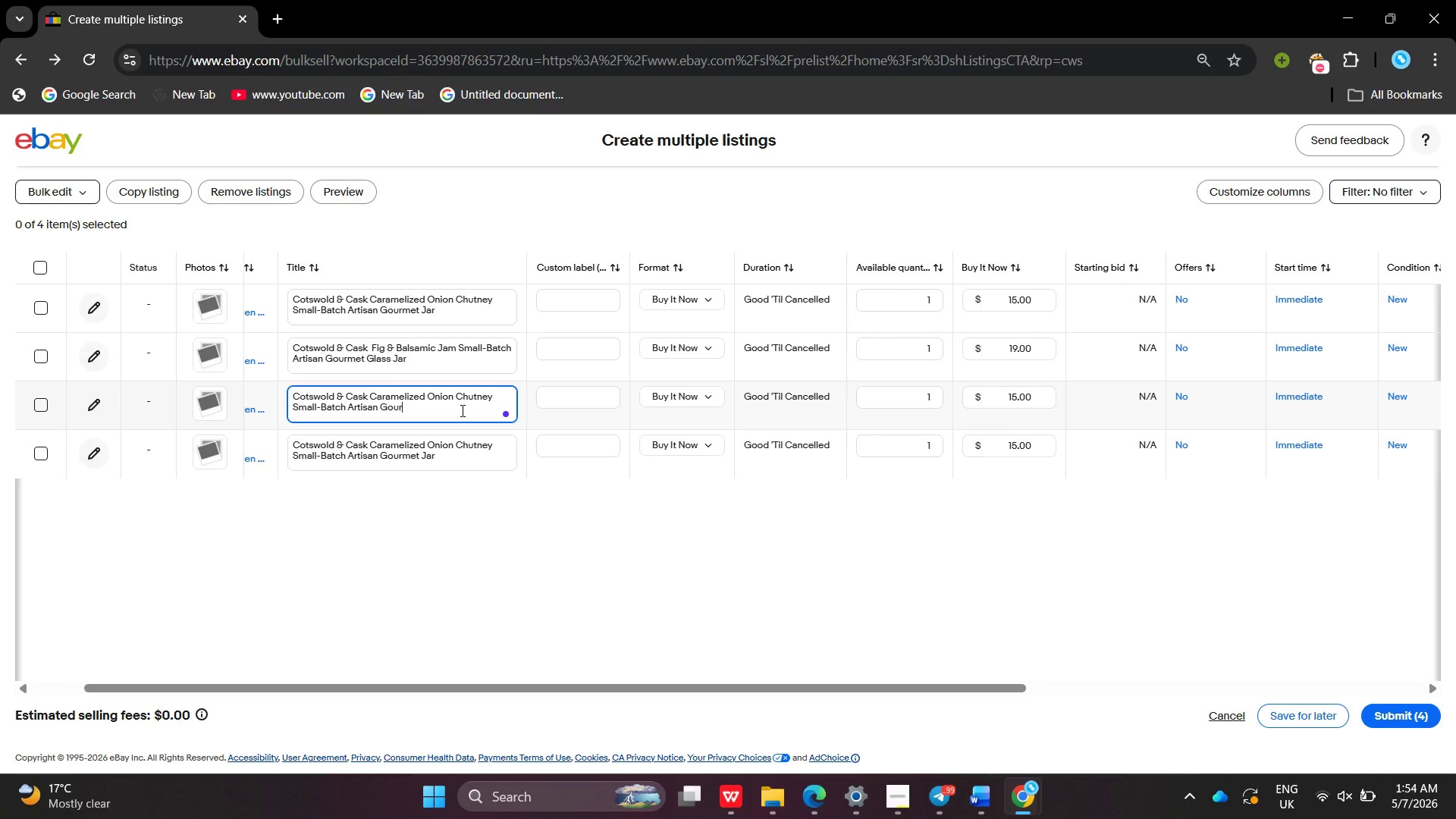 
wait(14.55)
 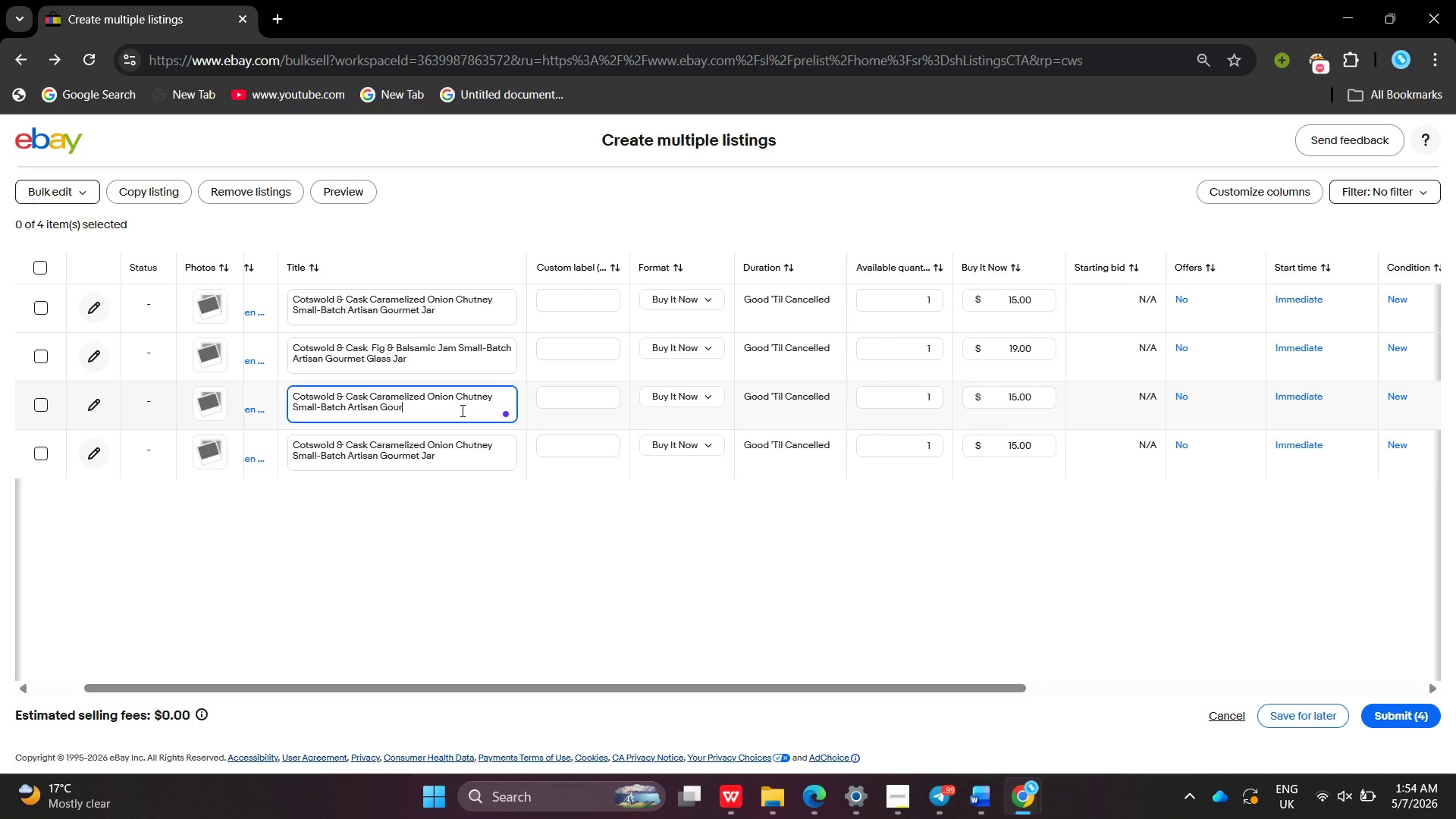 
key(Backspace)
 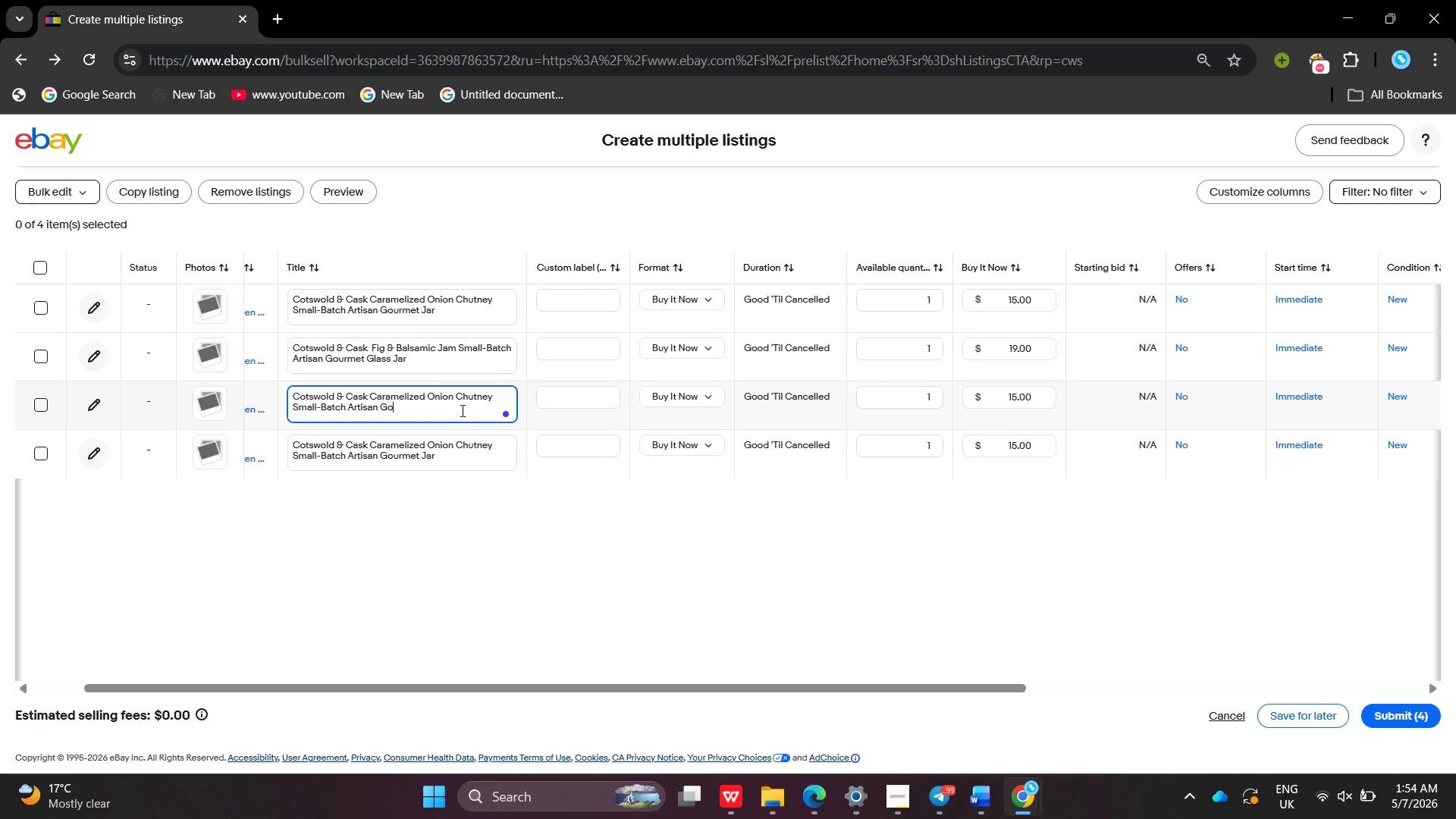 
key(Backspace)
 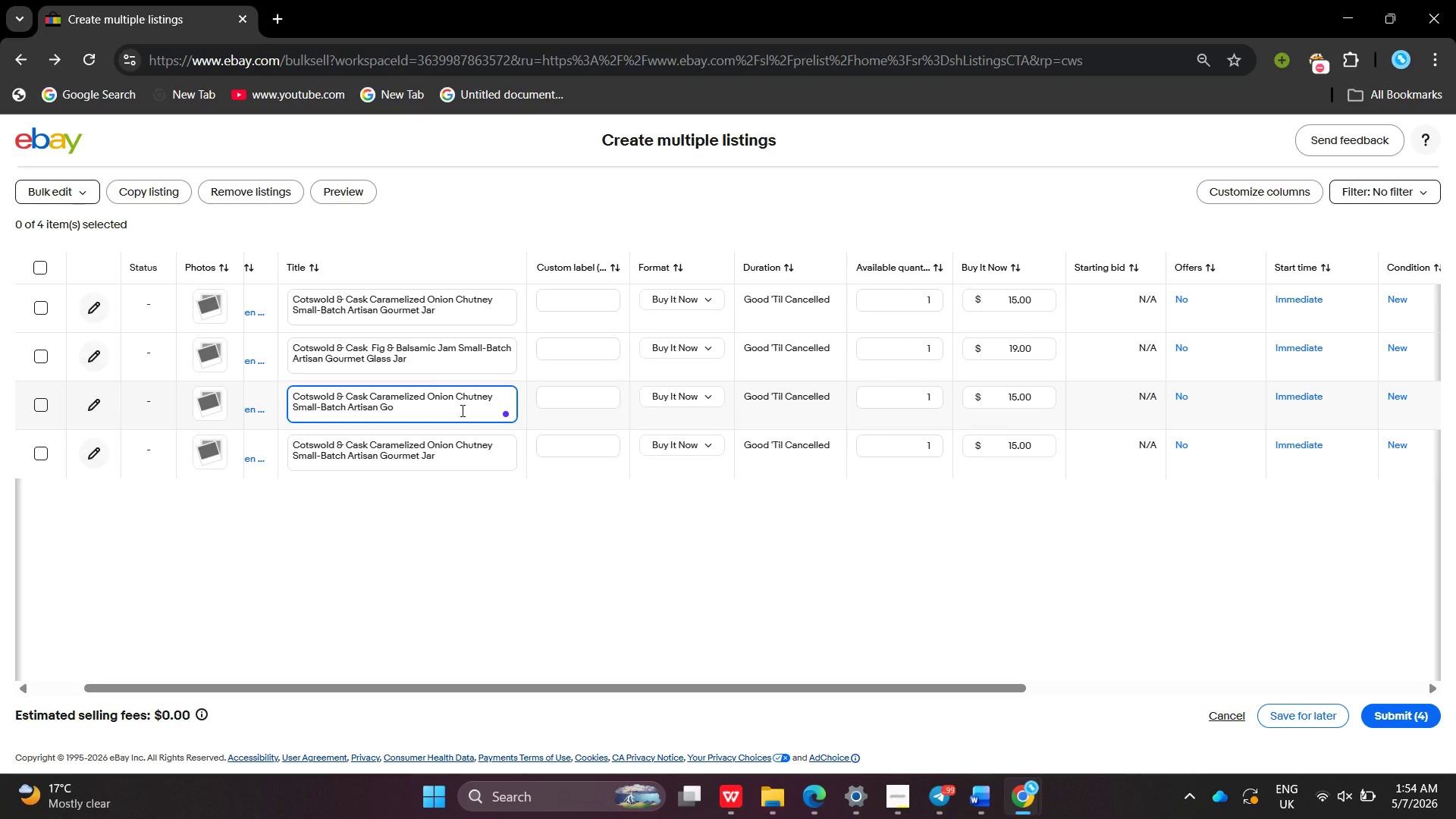 
key(Backspace)
 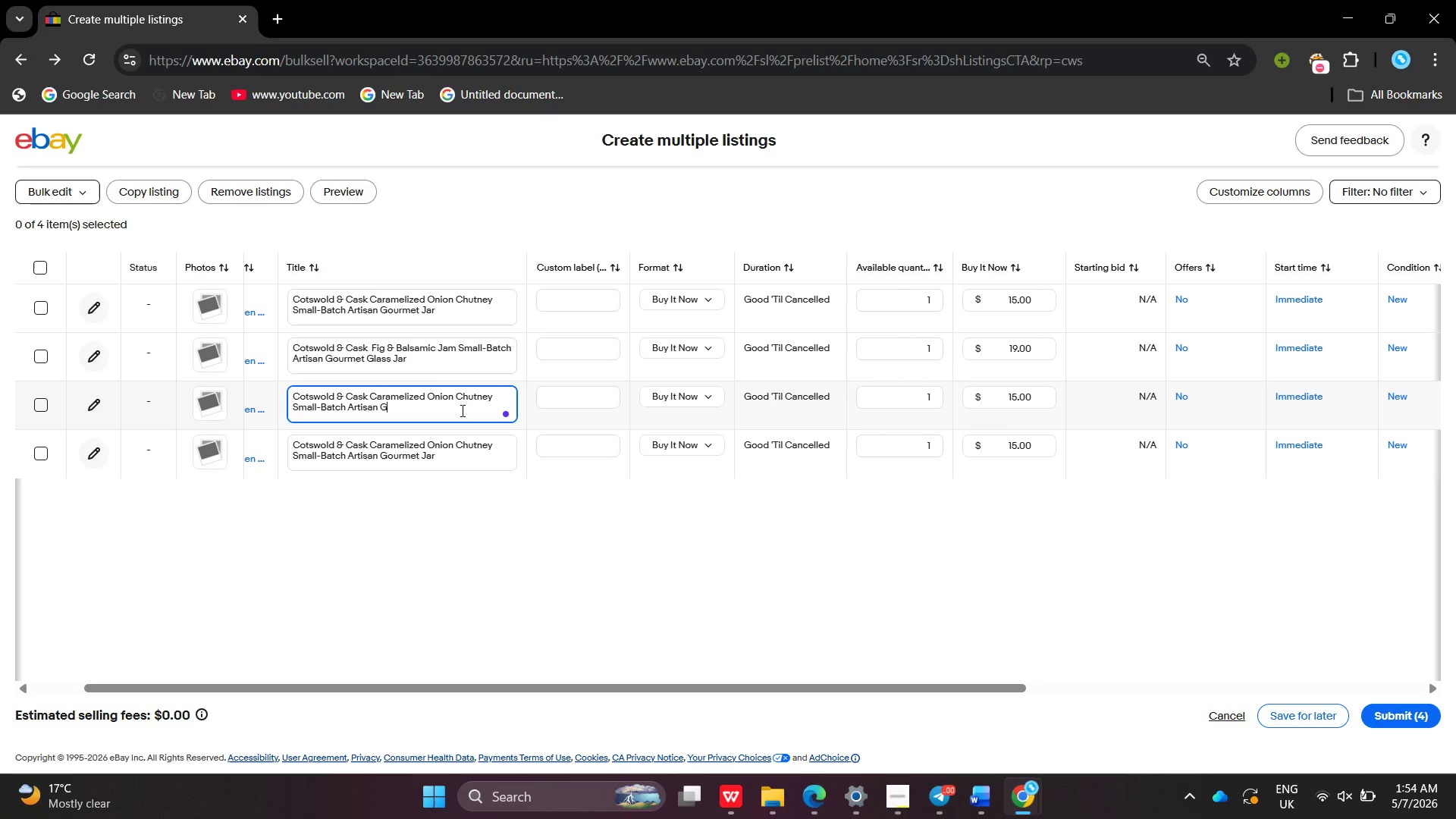 
wait(9.94)
 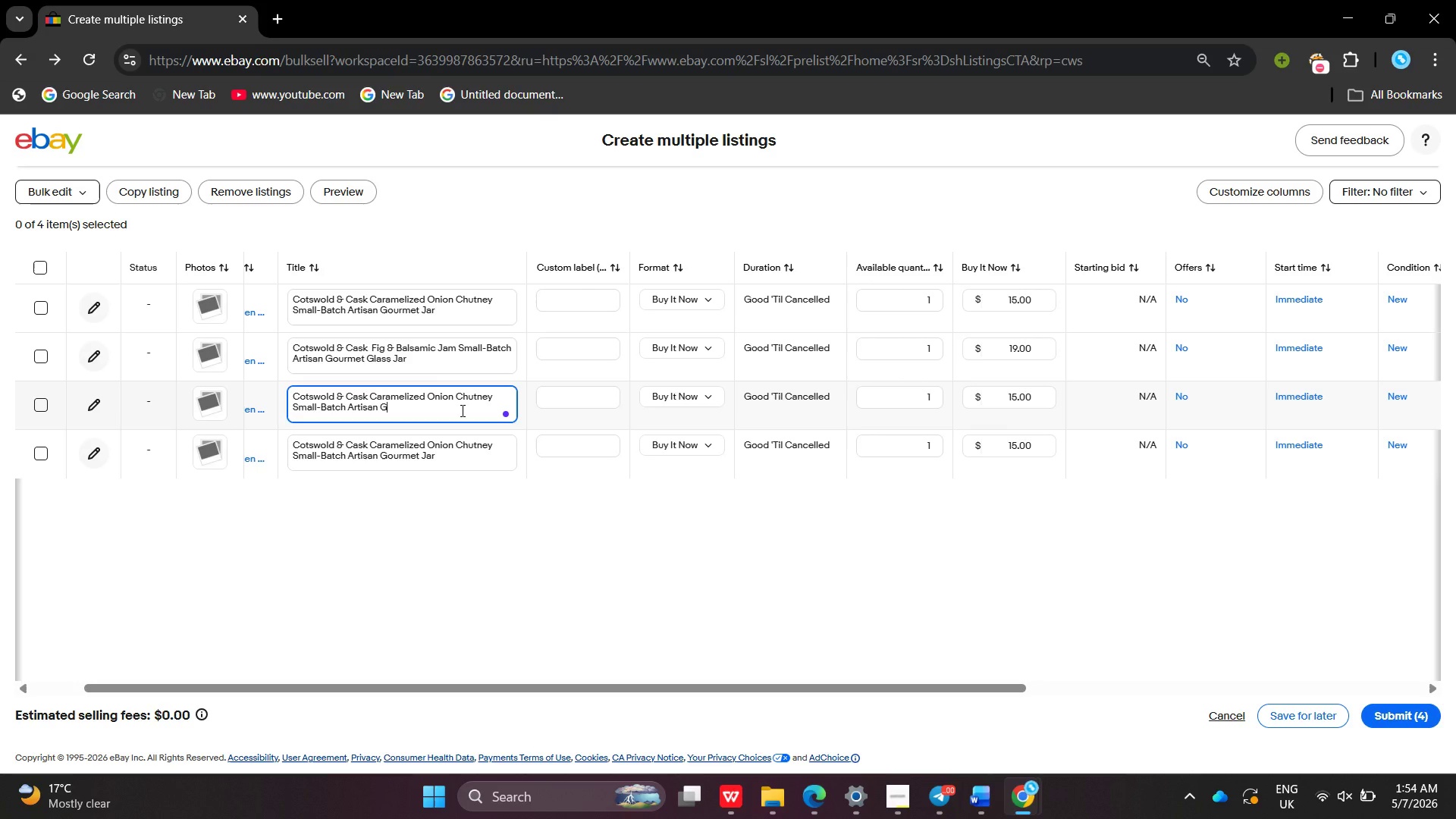 
key(Backspace)
 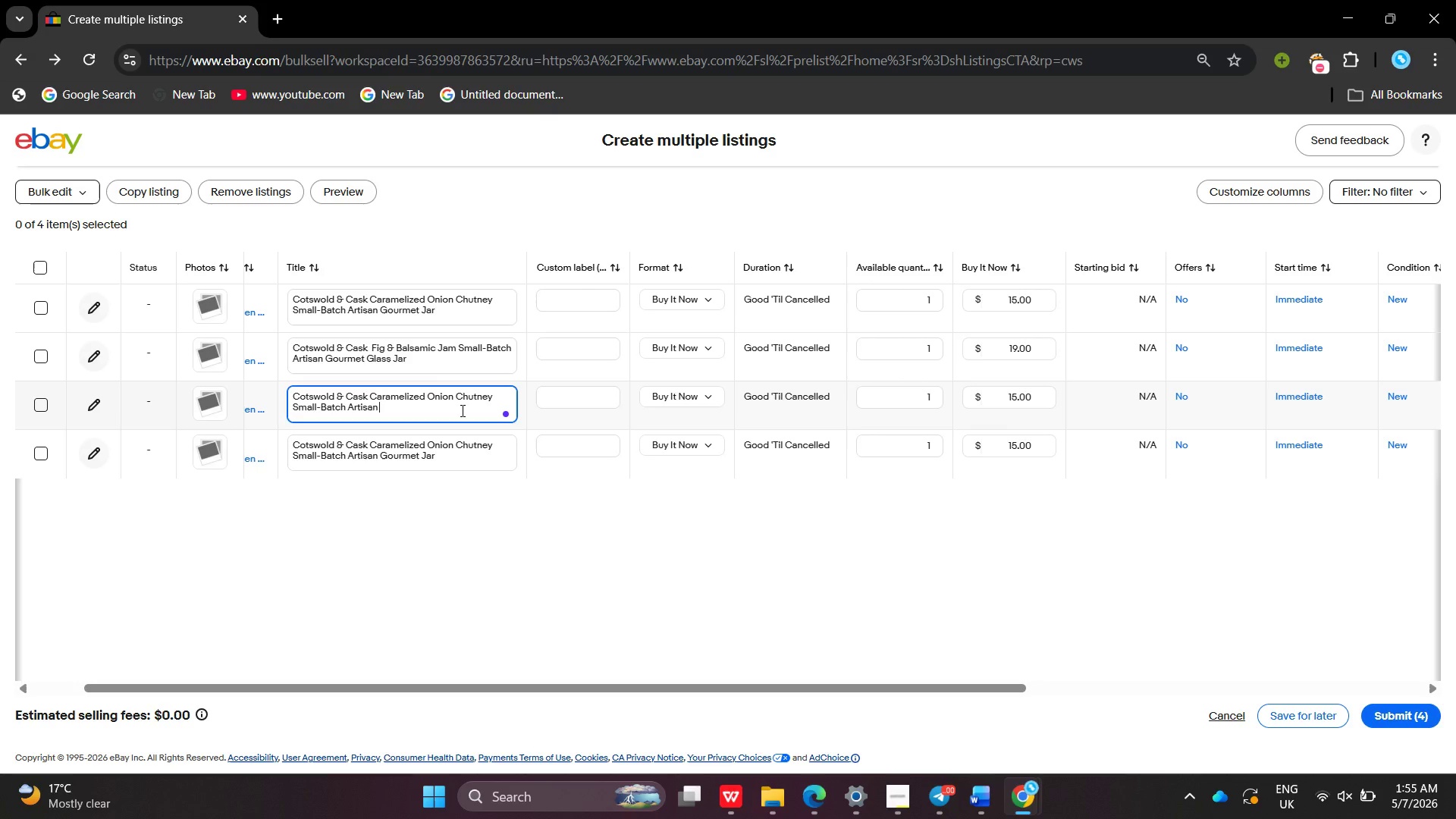 
key(Backspace)
 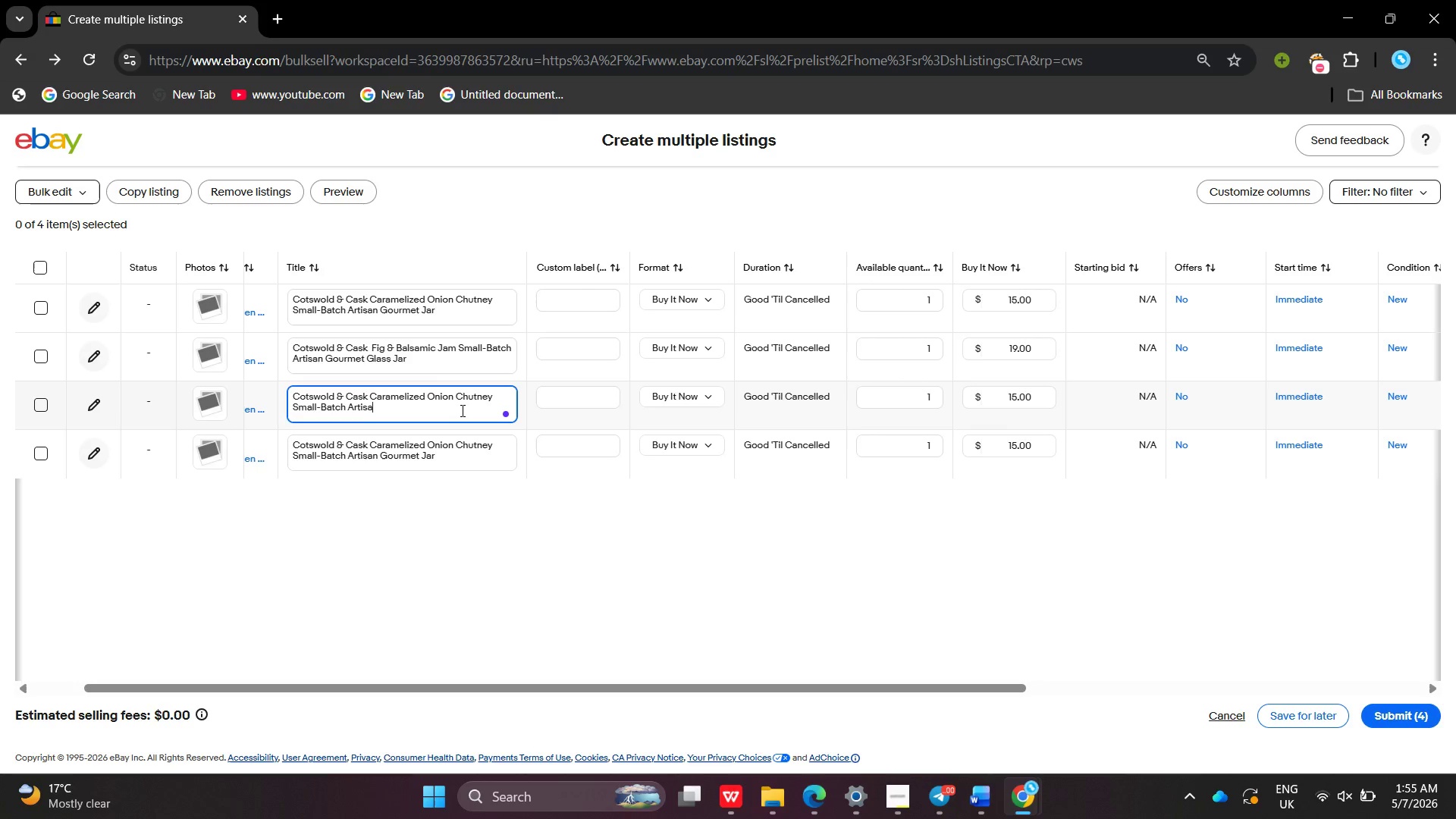 
key(Backspace)
 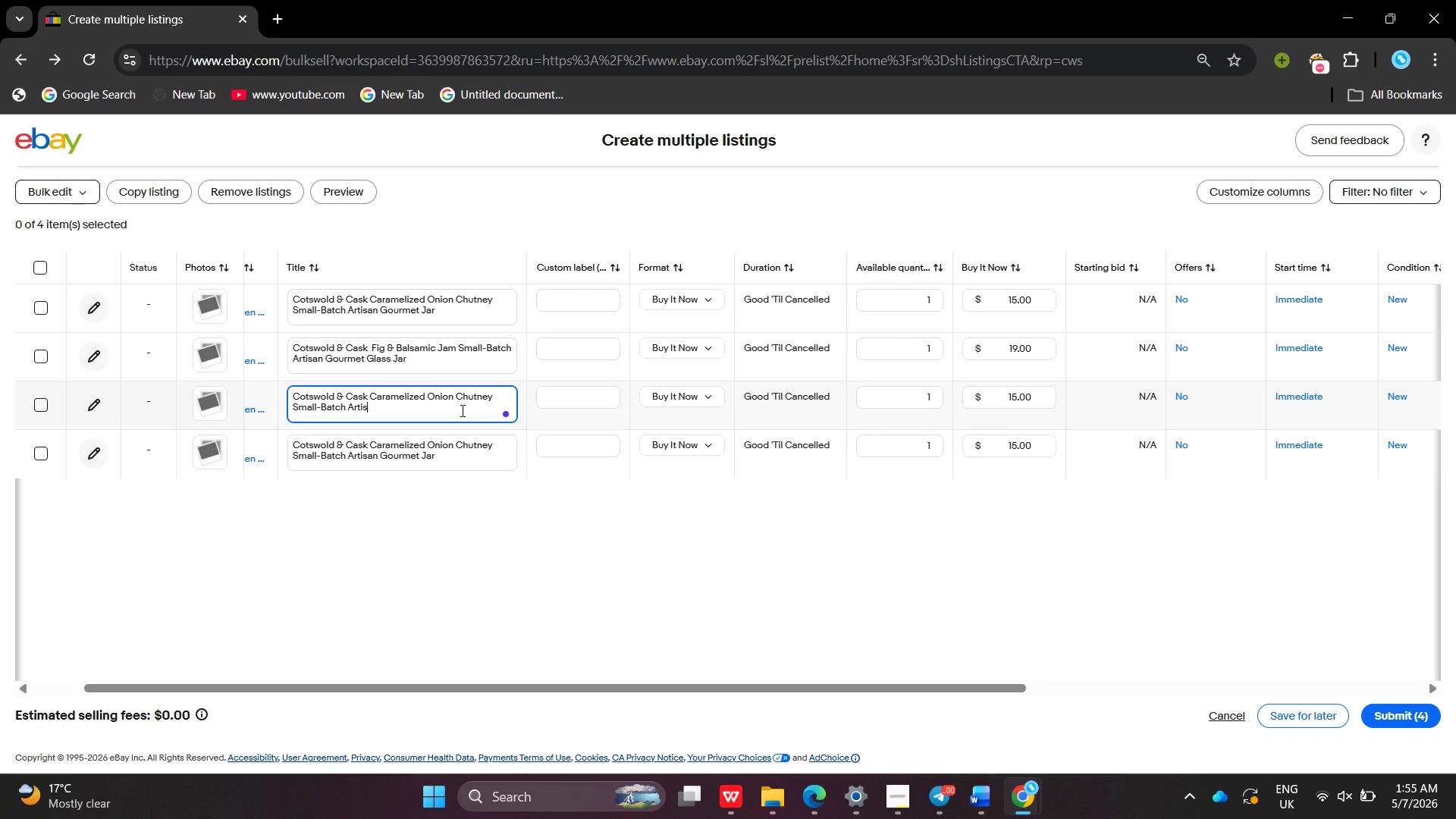 
key(Backspace)
 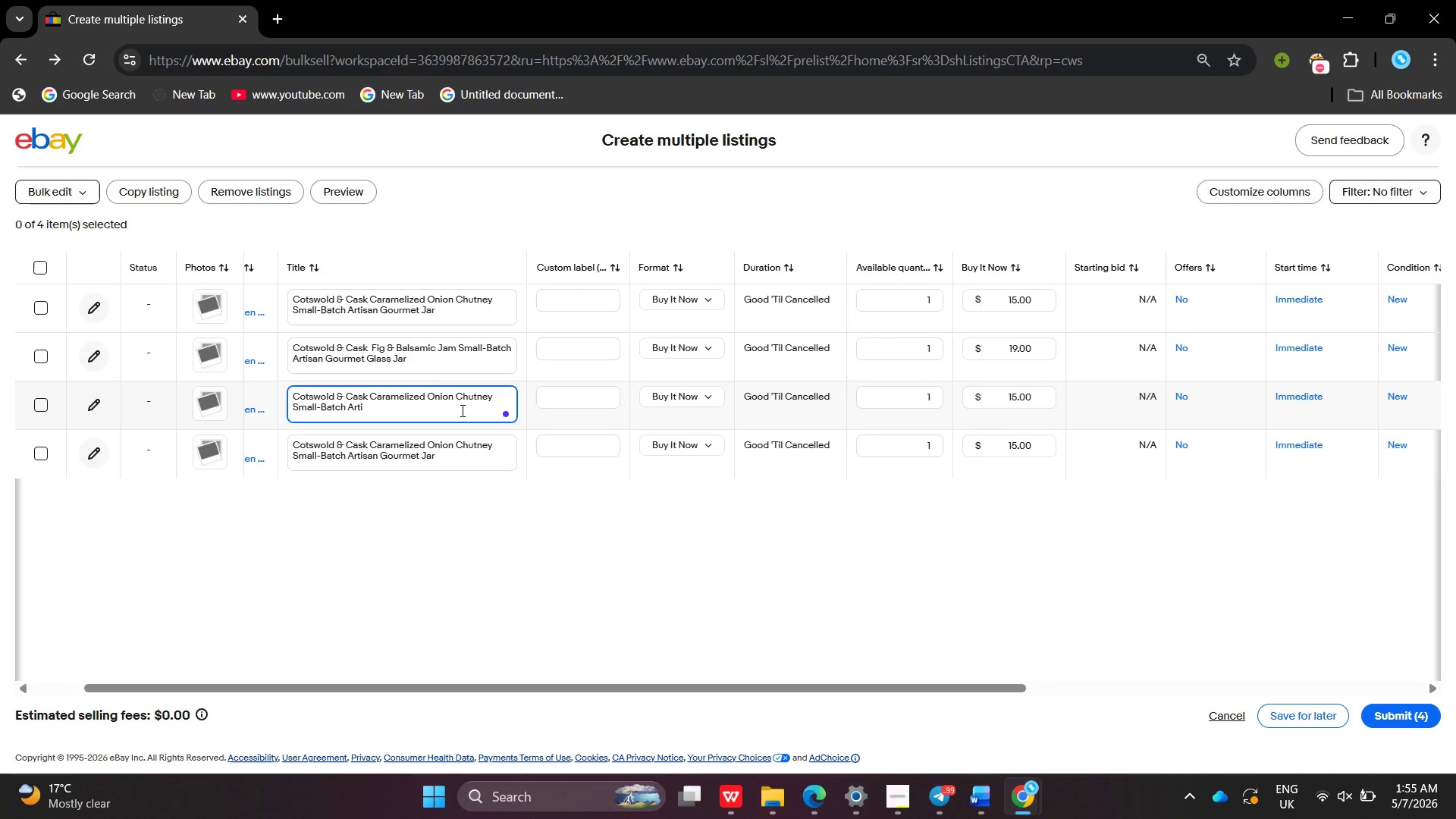 
key(Backspace)
 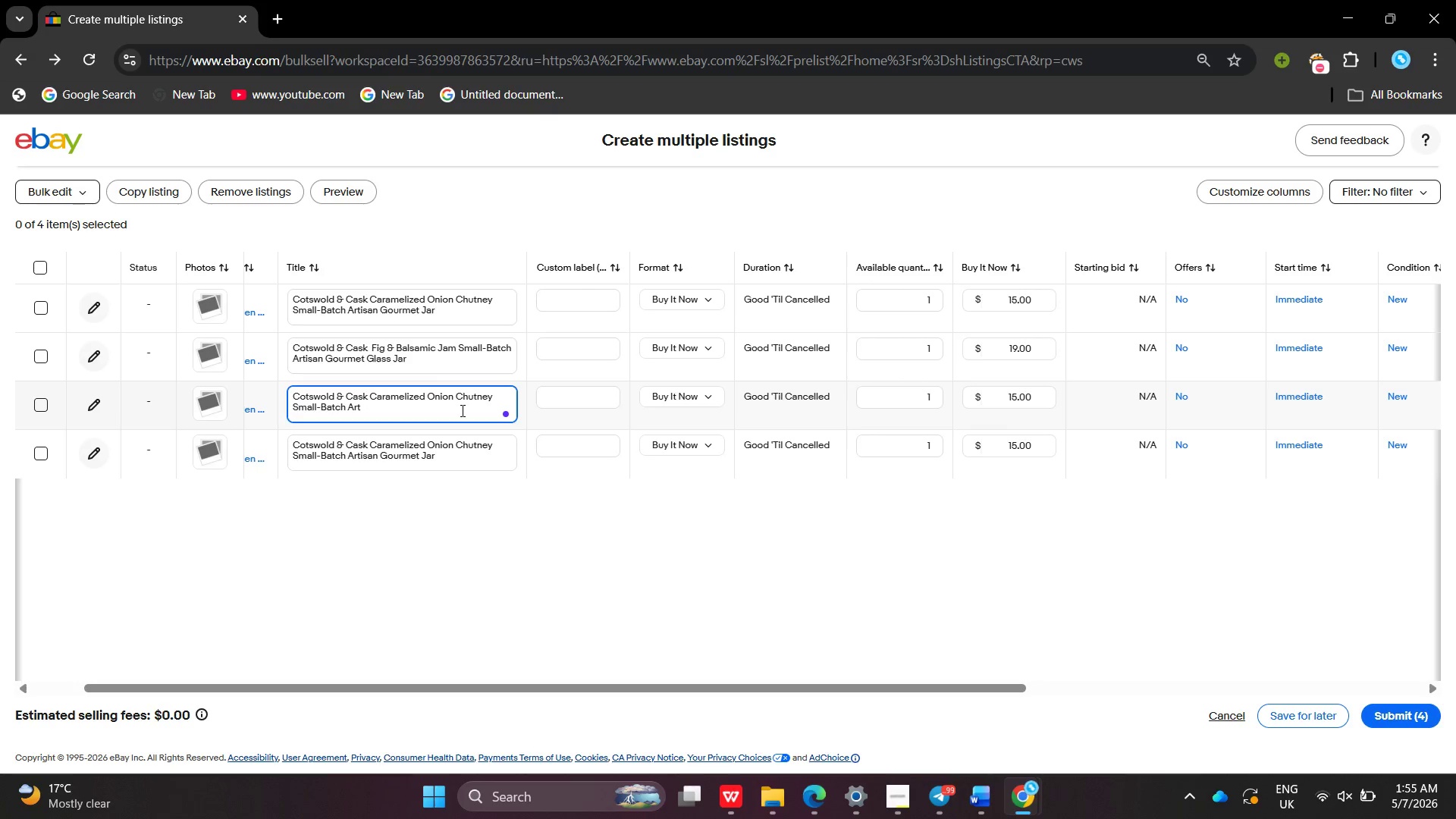 
key(Backspace)
 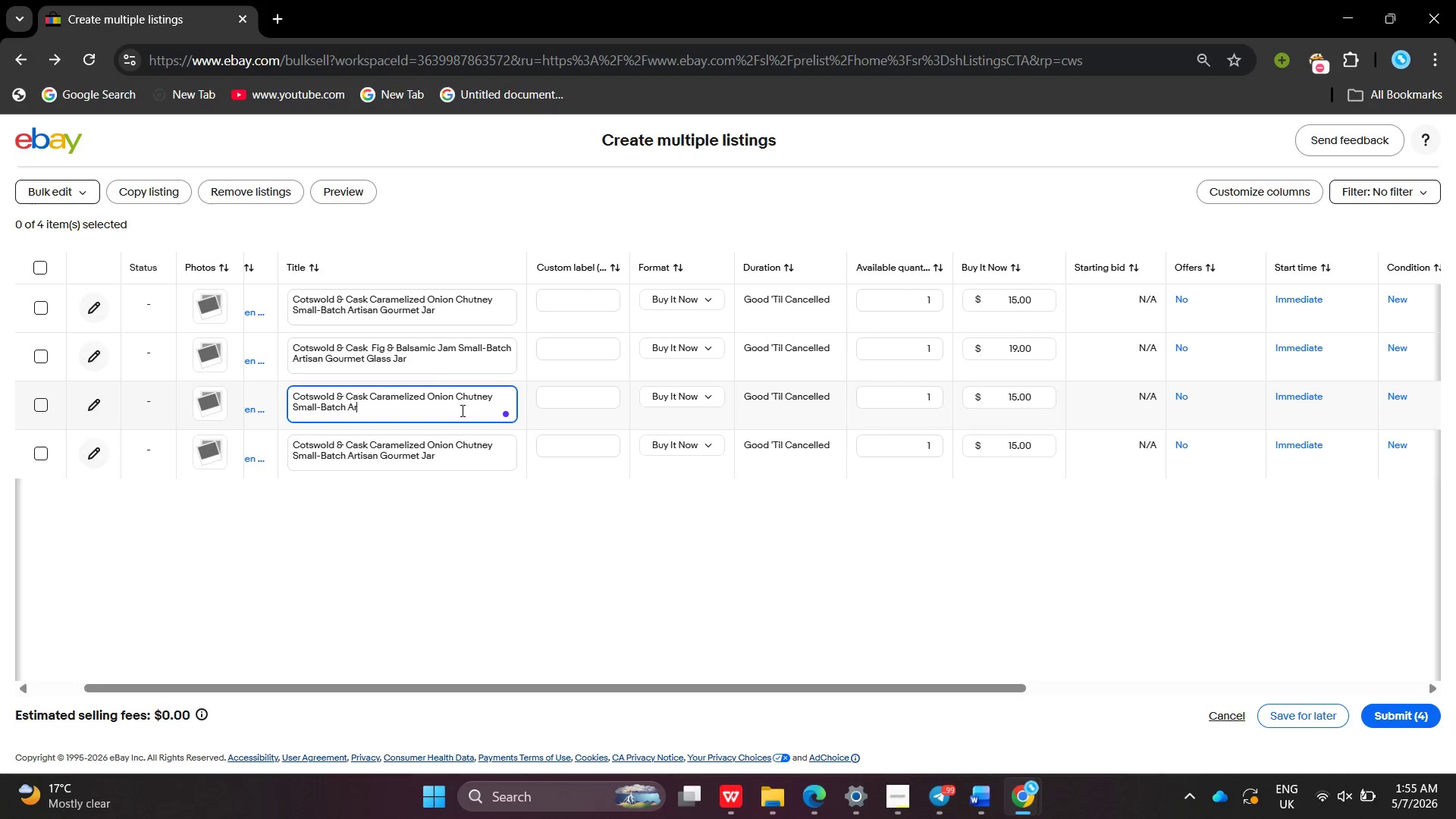 
key(Backspace)
 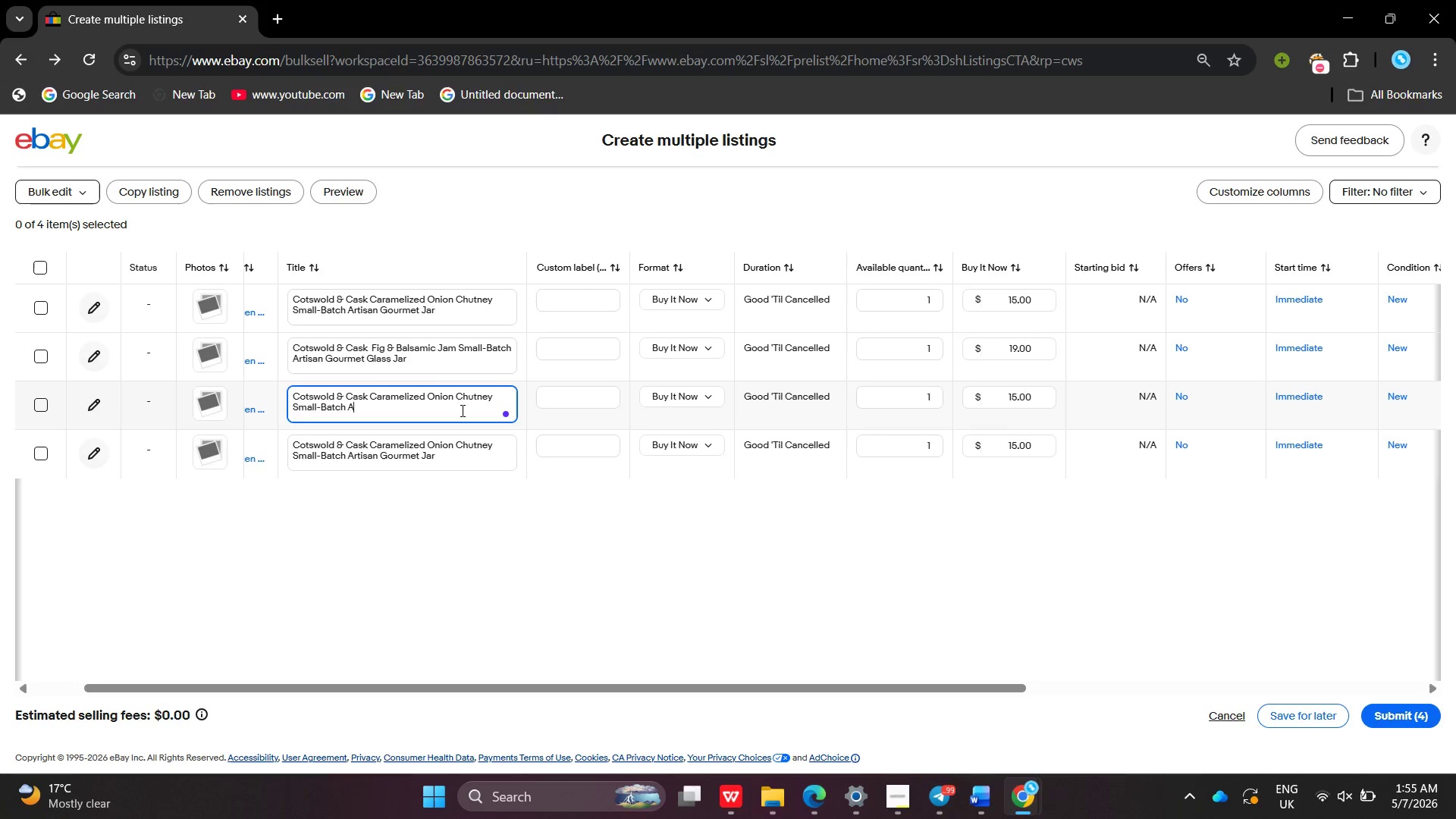 
key(Backspace)
 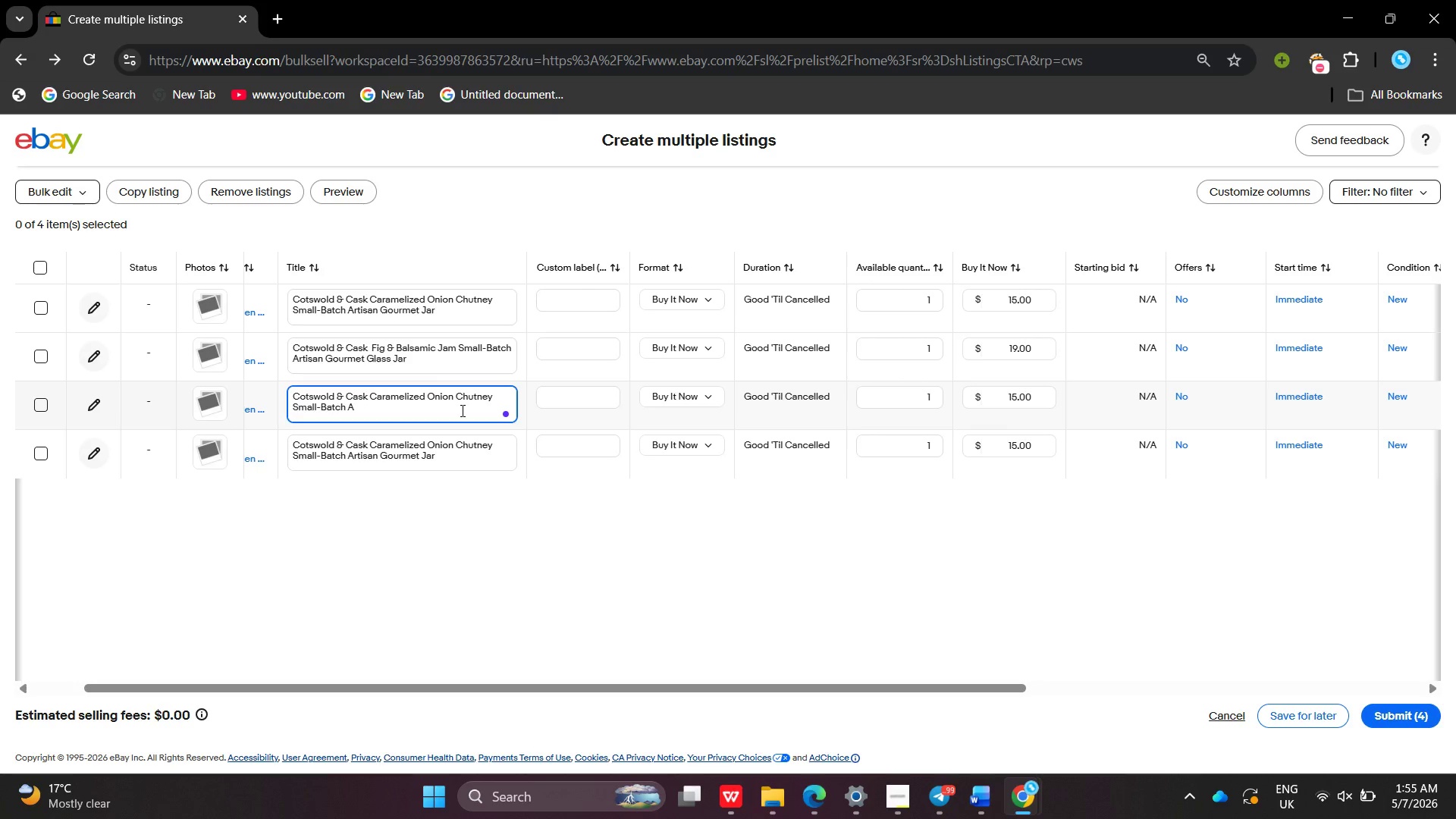 
hold_key(key=Backspace, duration=1.5)
 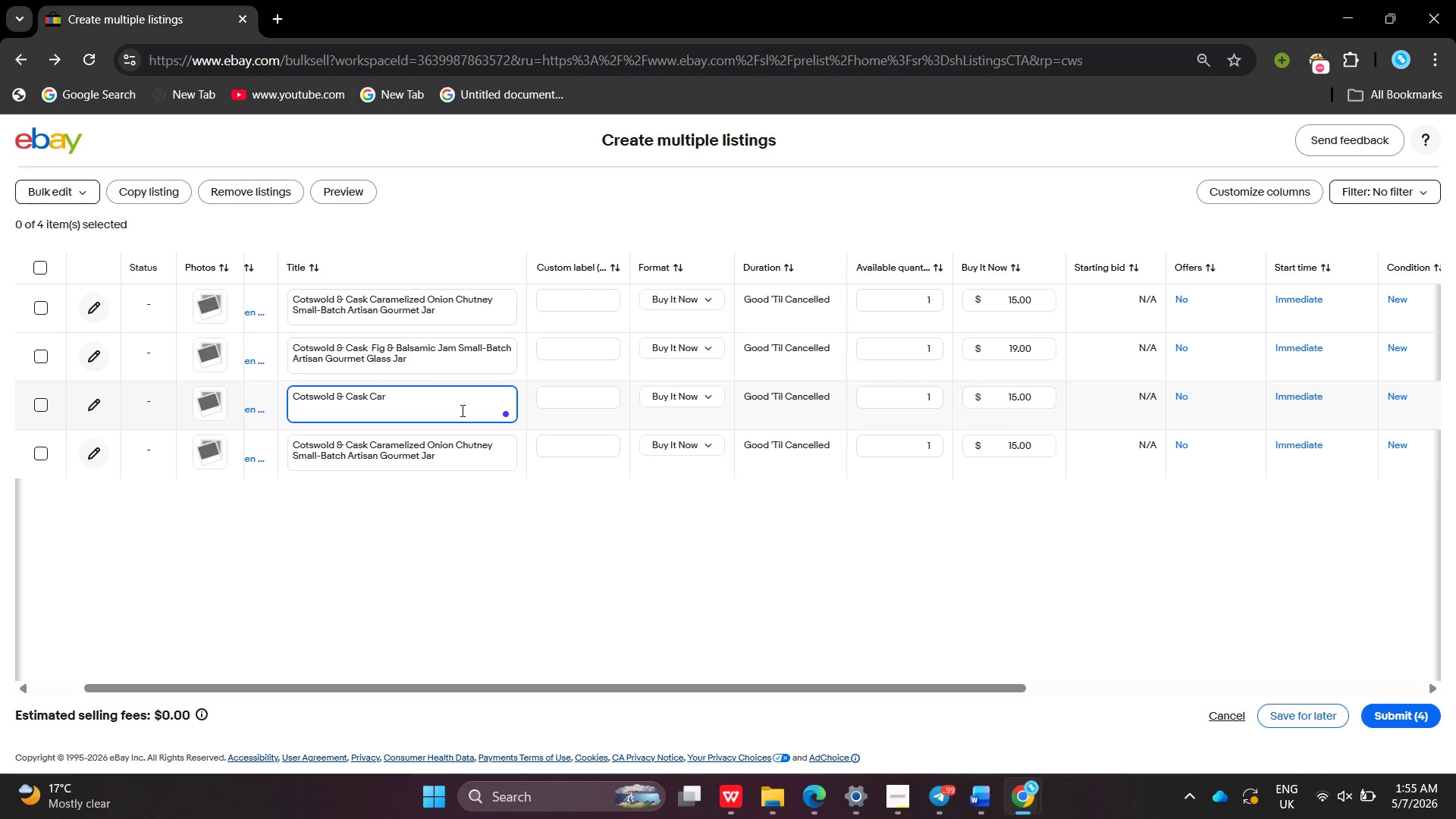 
key(Backspace)
 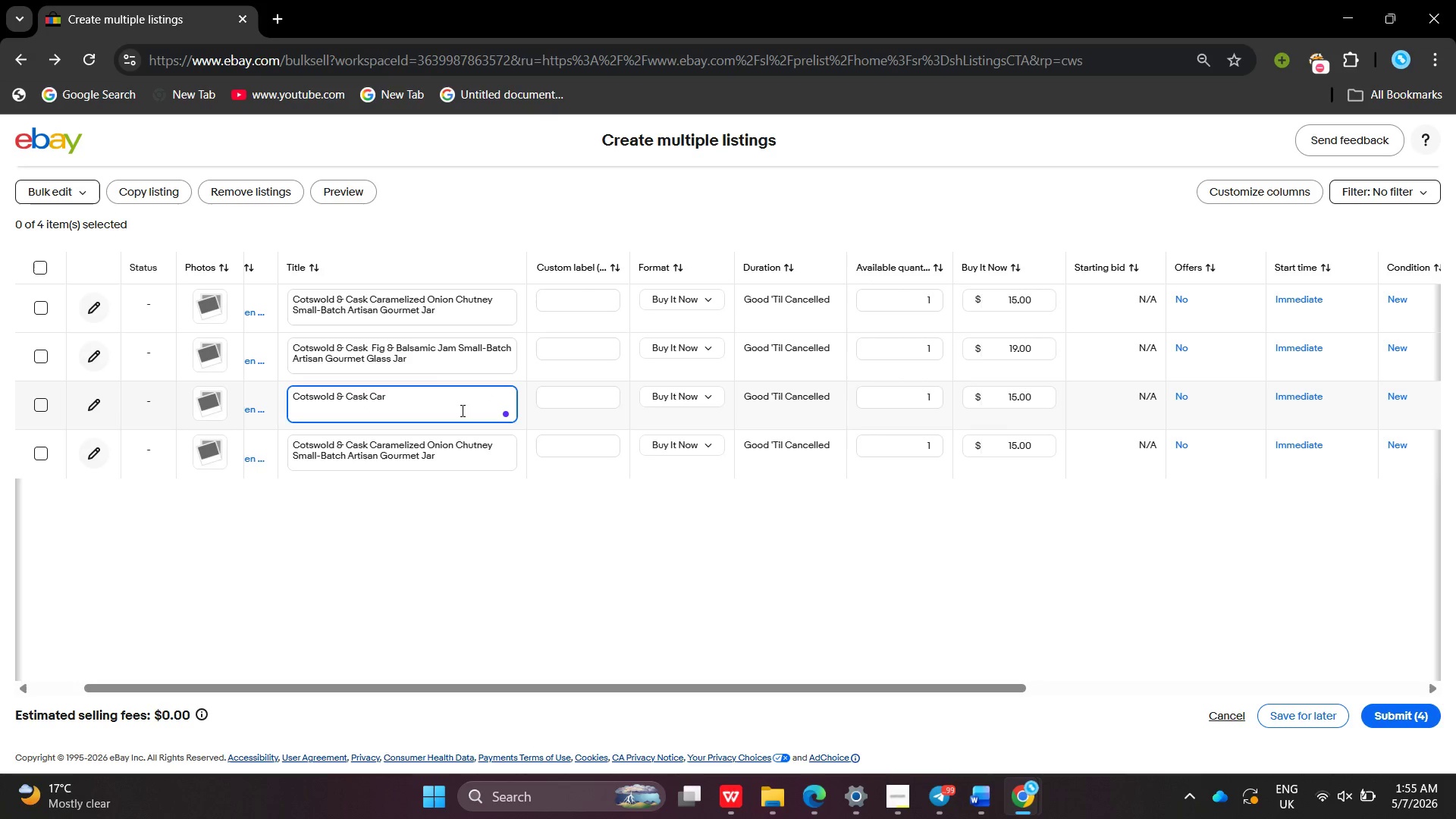 
key(Backspace)
 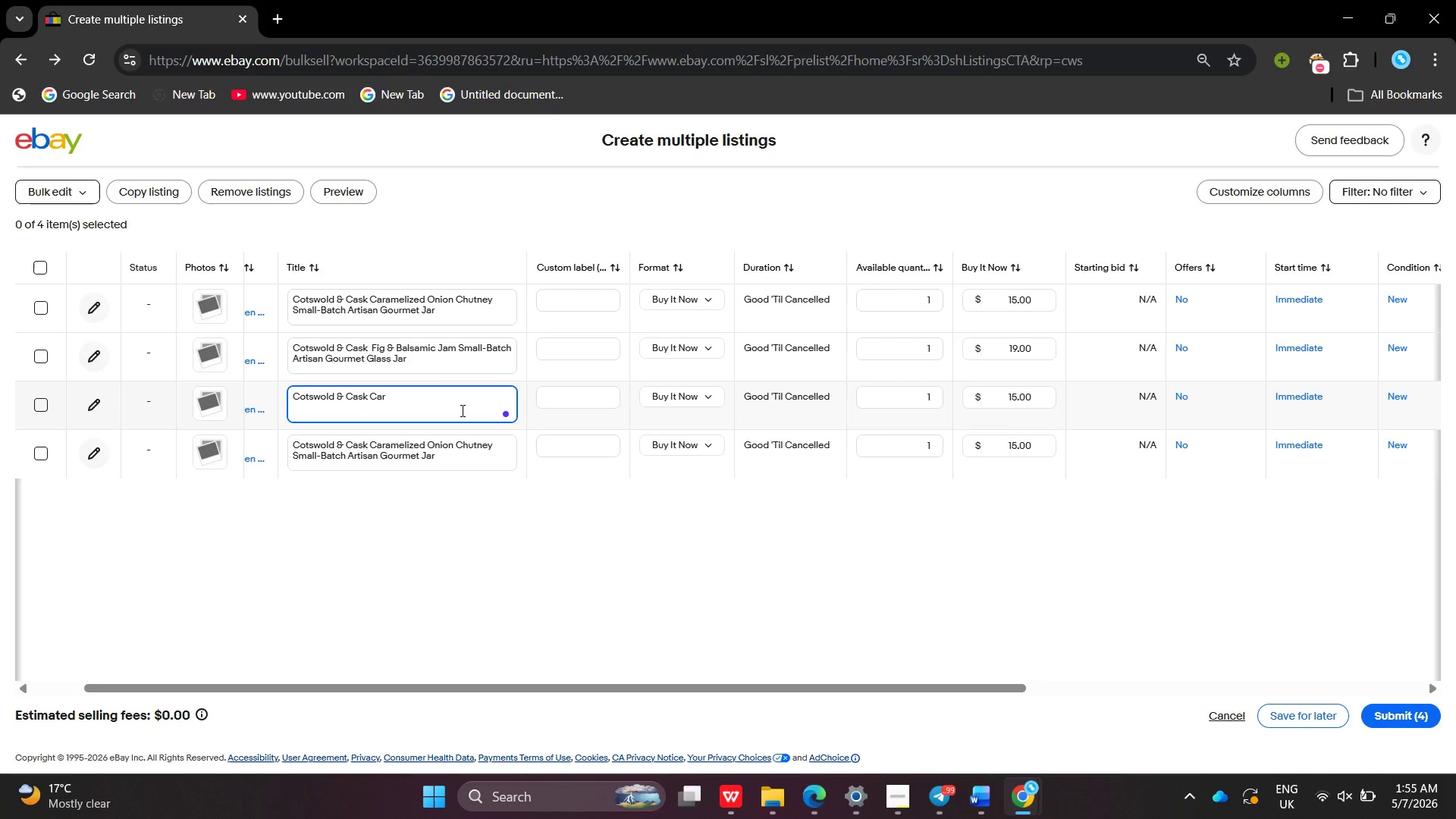 
key(Backspace)
 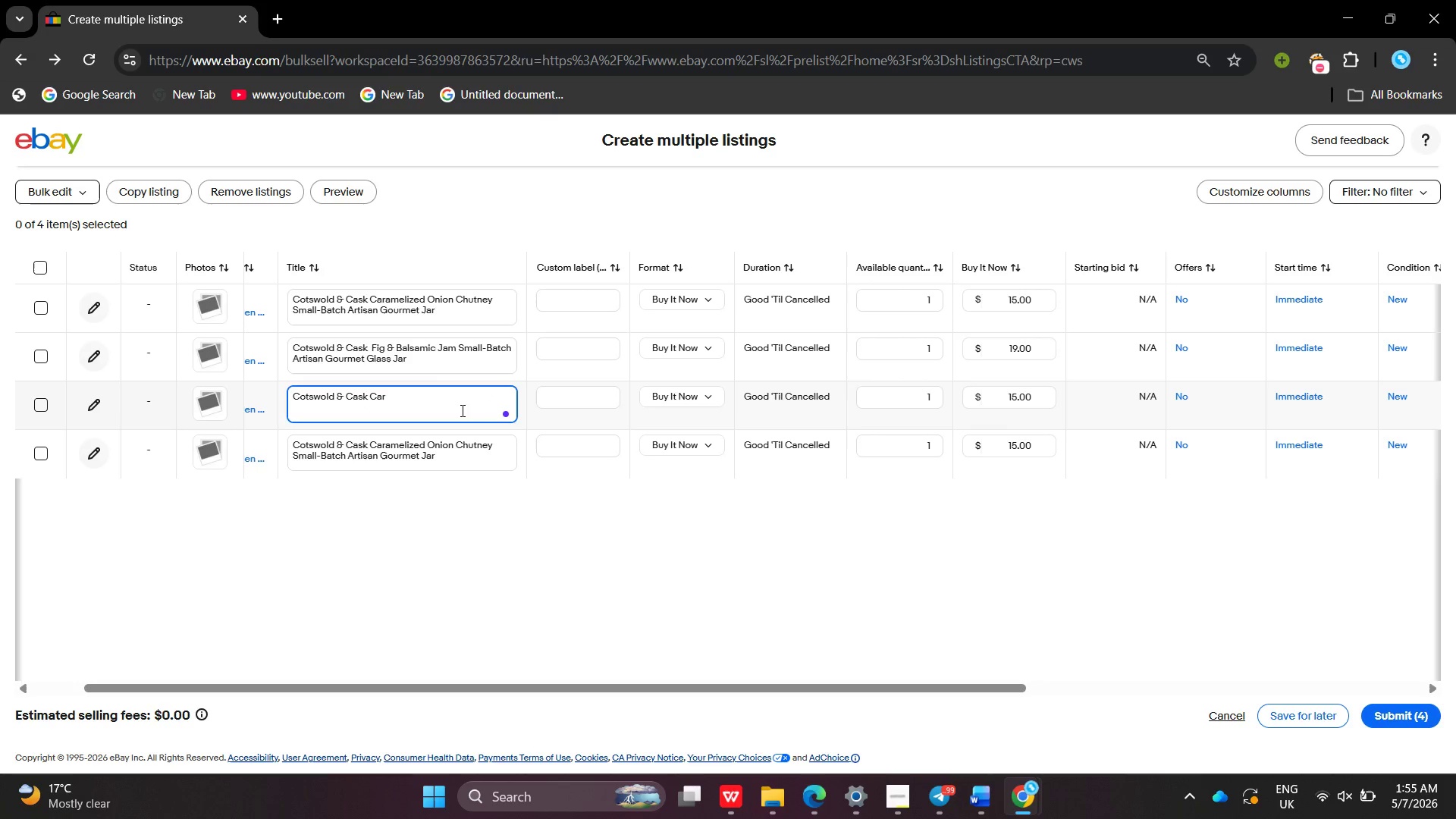 
key(Backspace)
 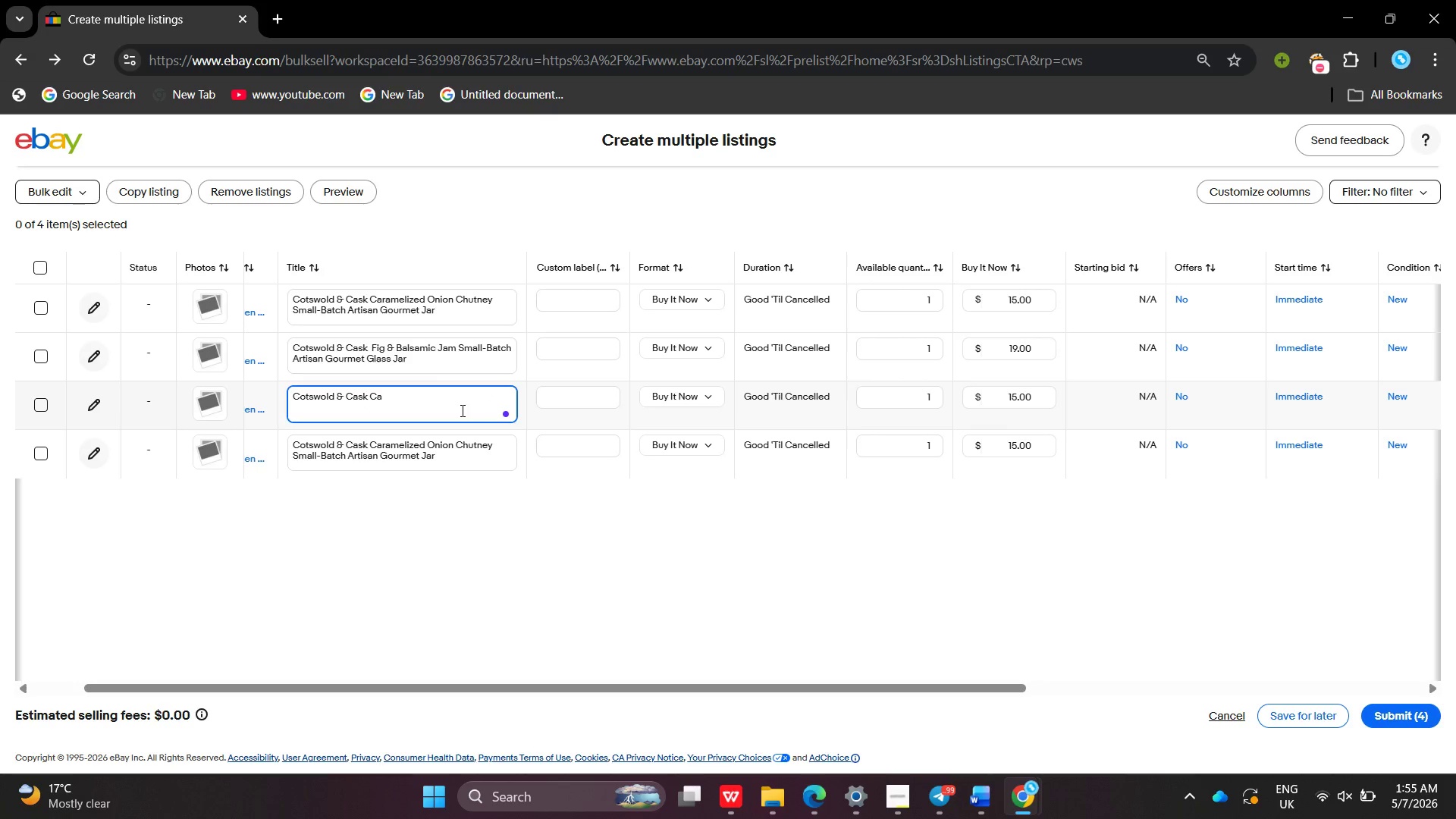 
key(Backspace)
 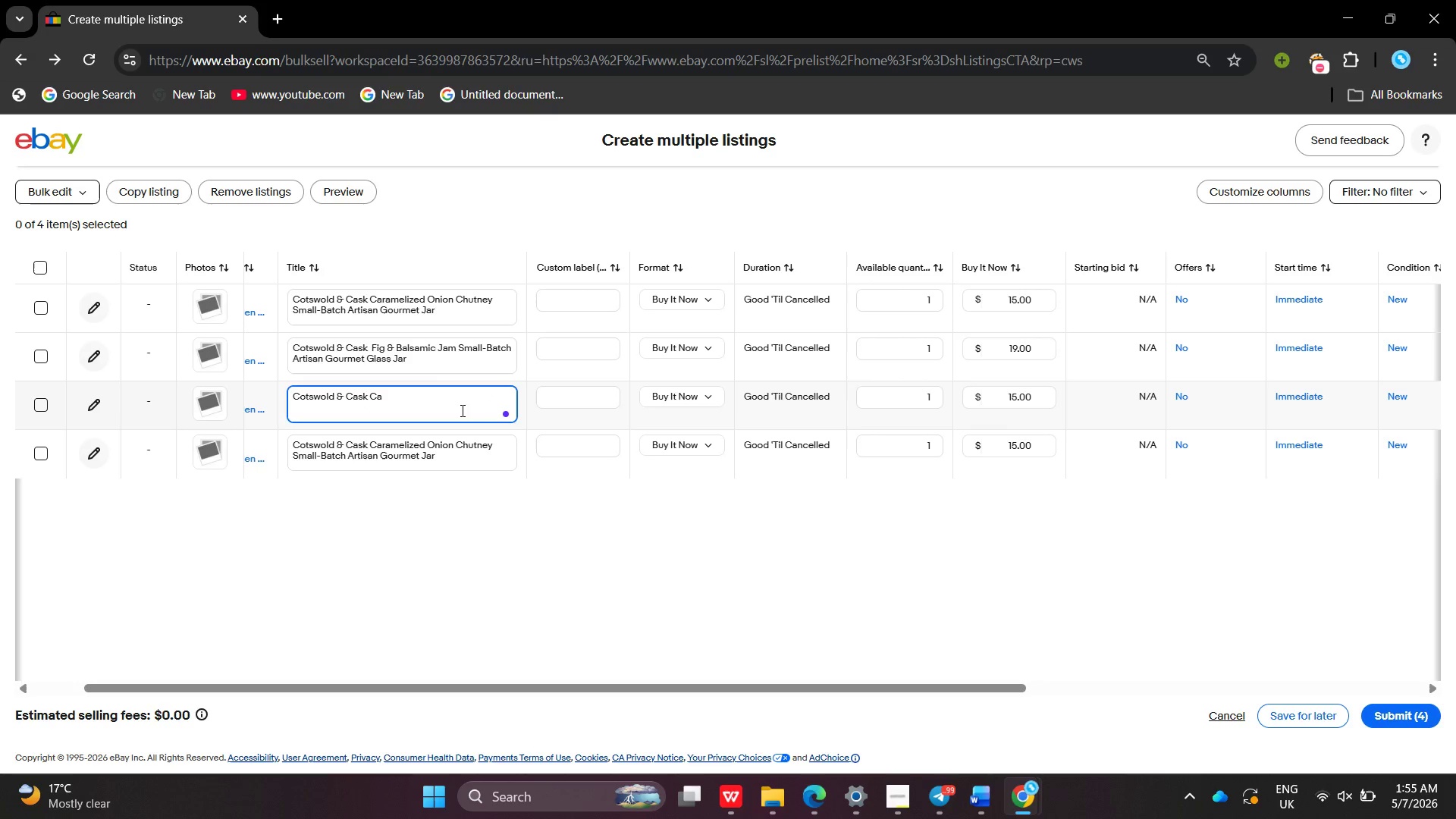 
key(Backspace)
 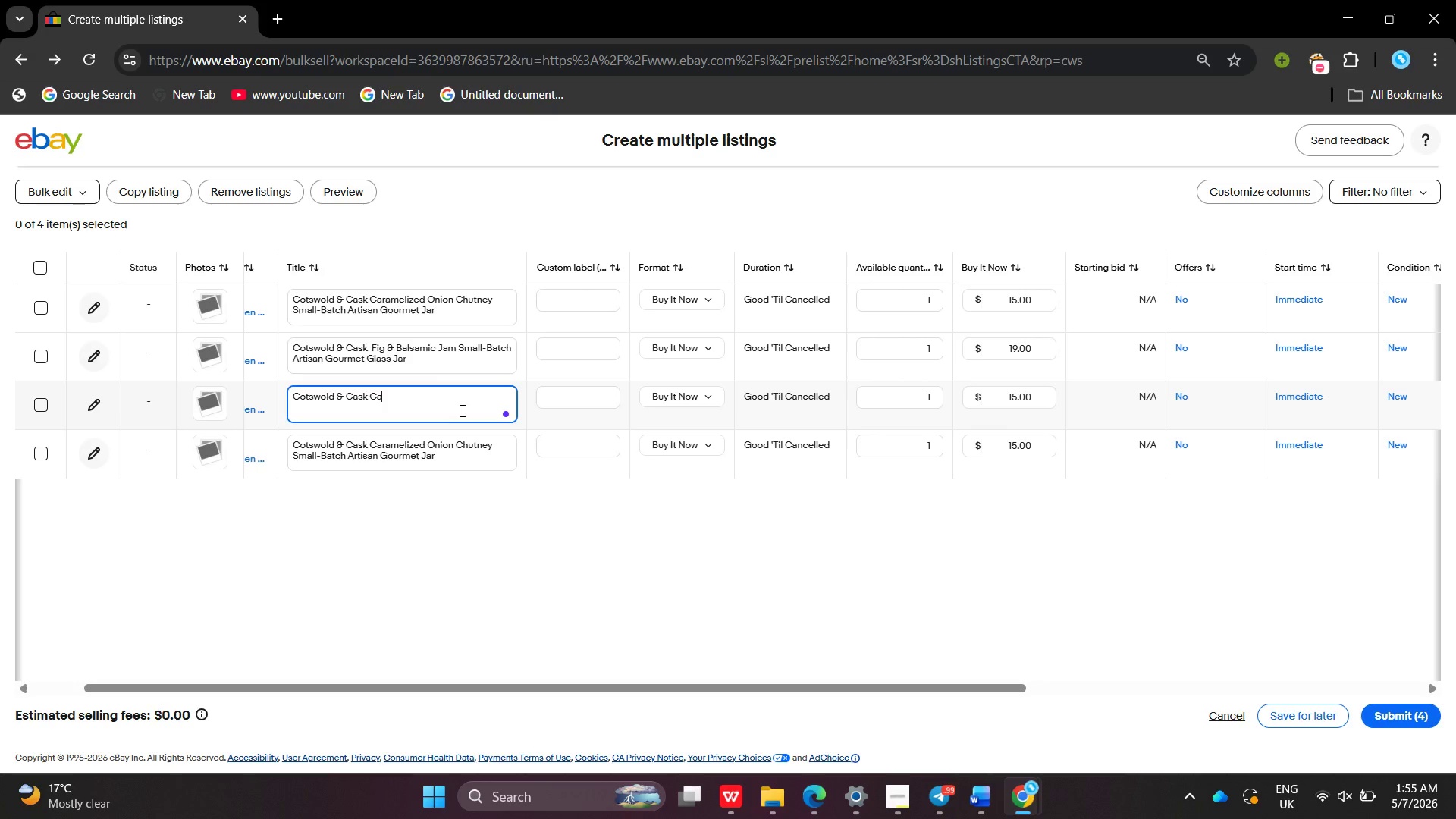 
wait(6.14)
 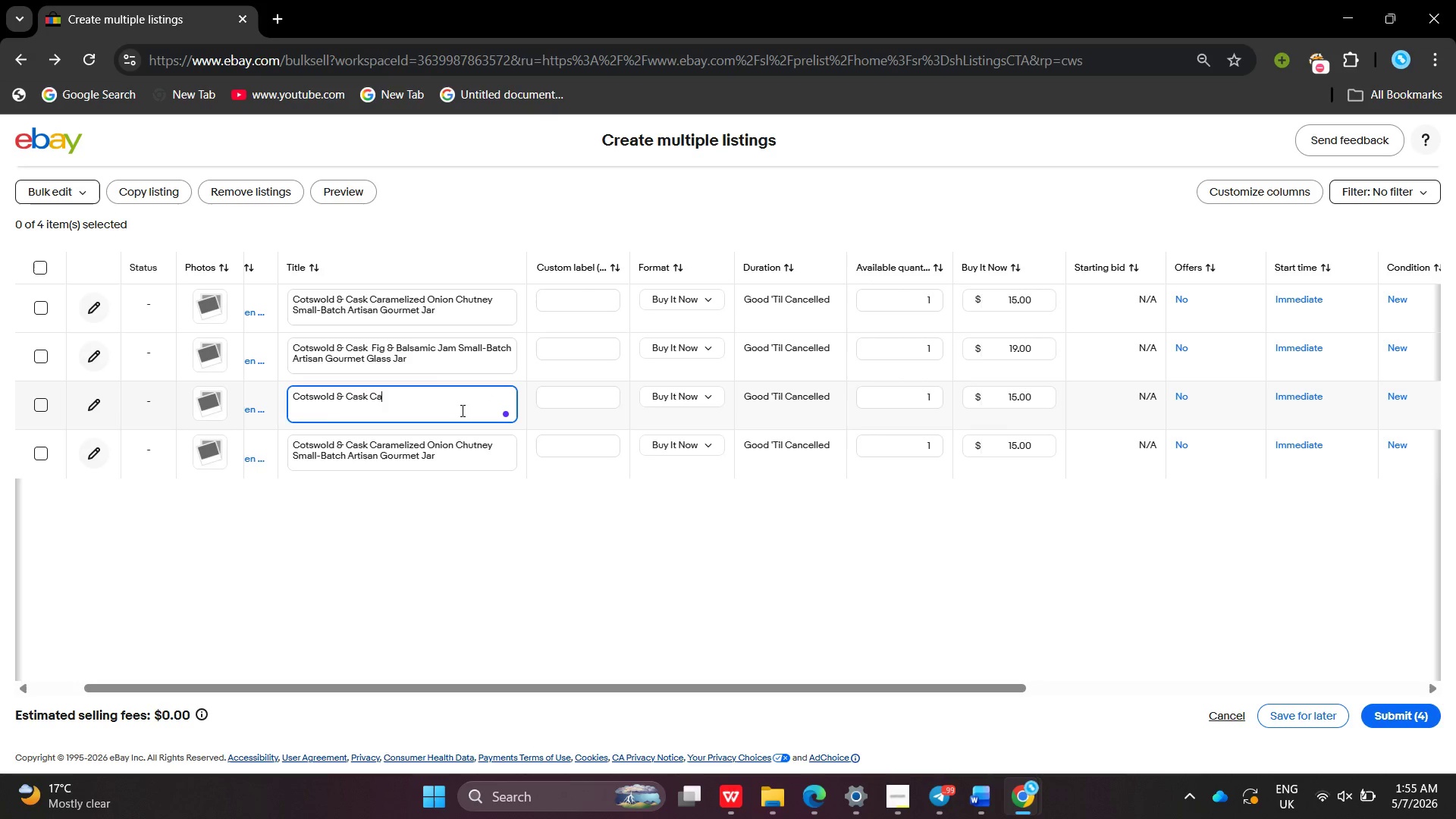 
key(Backspace)
 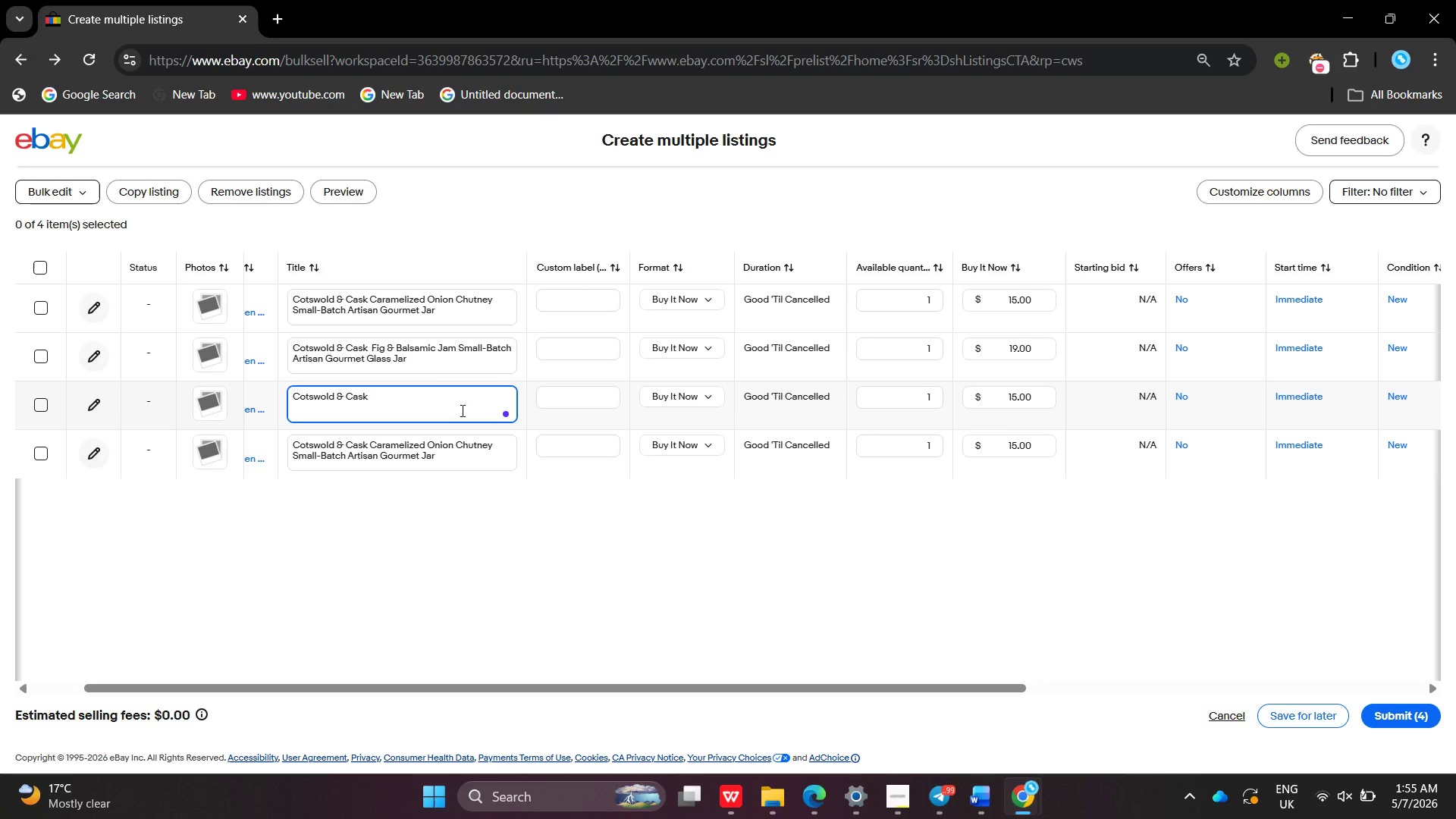 
key(Backspace)
 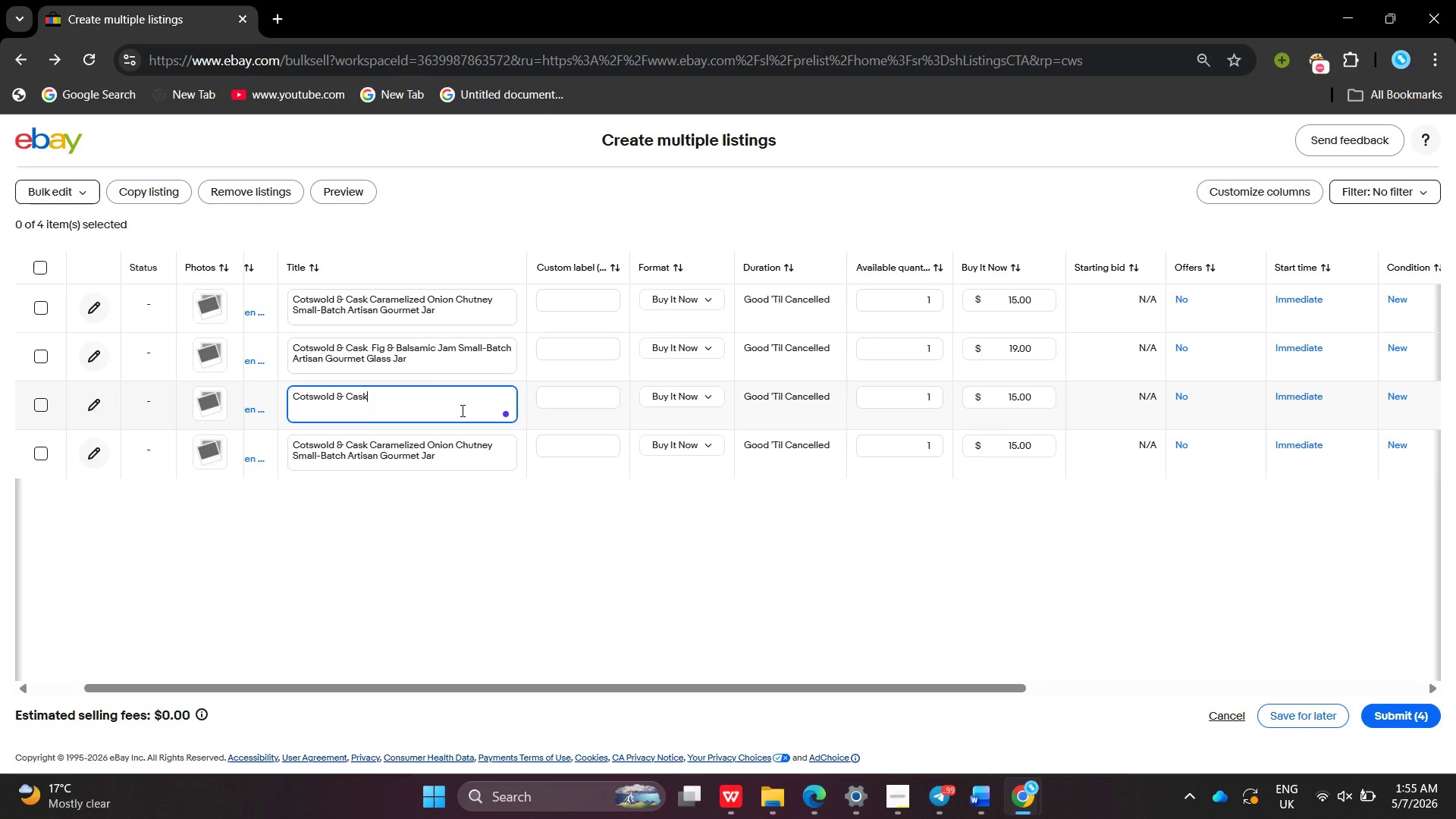 
key(Backspace)
 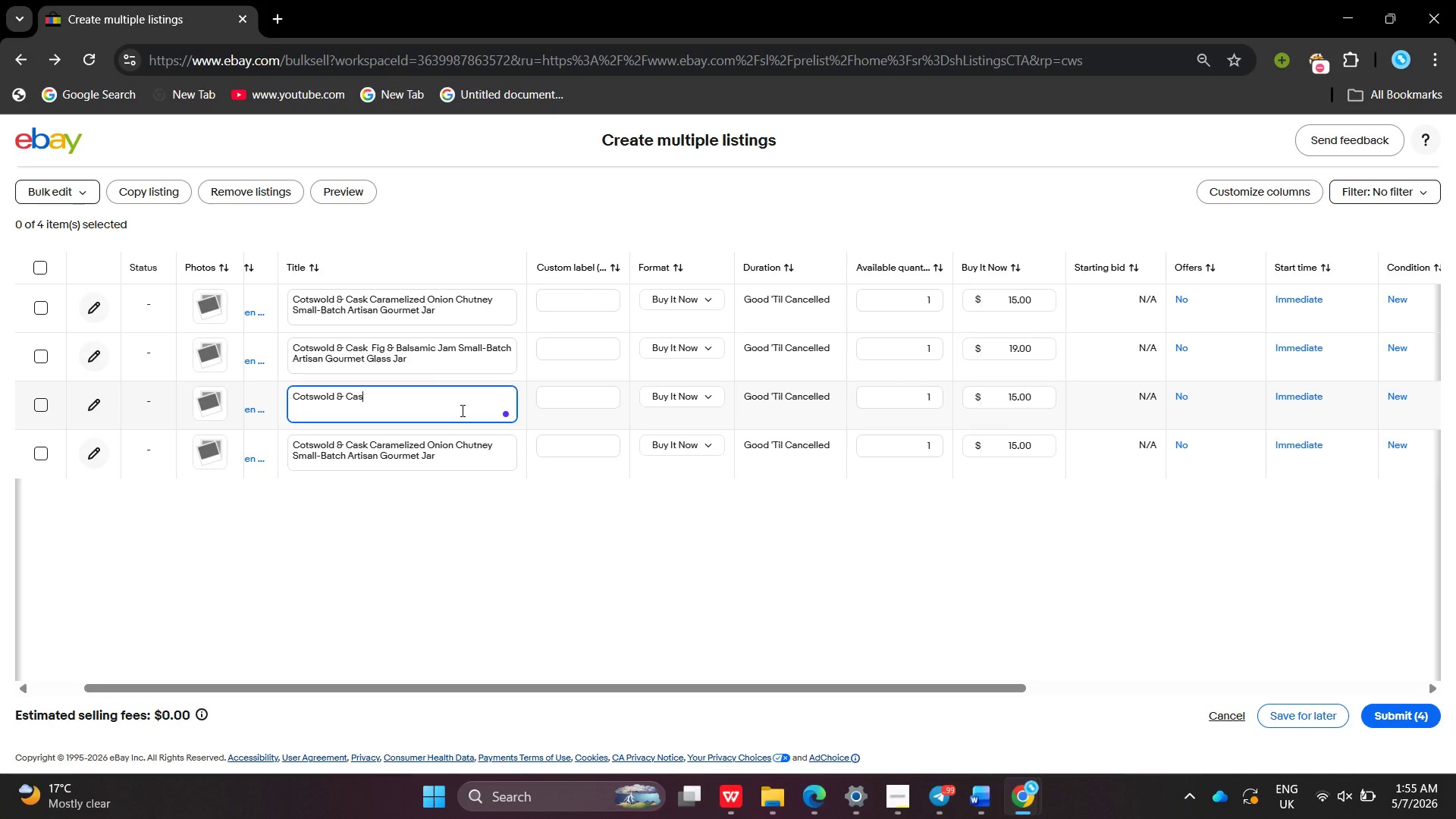 
key(Backspace)
 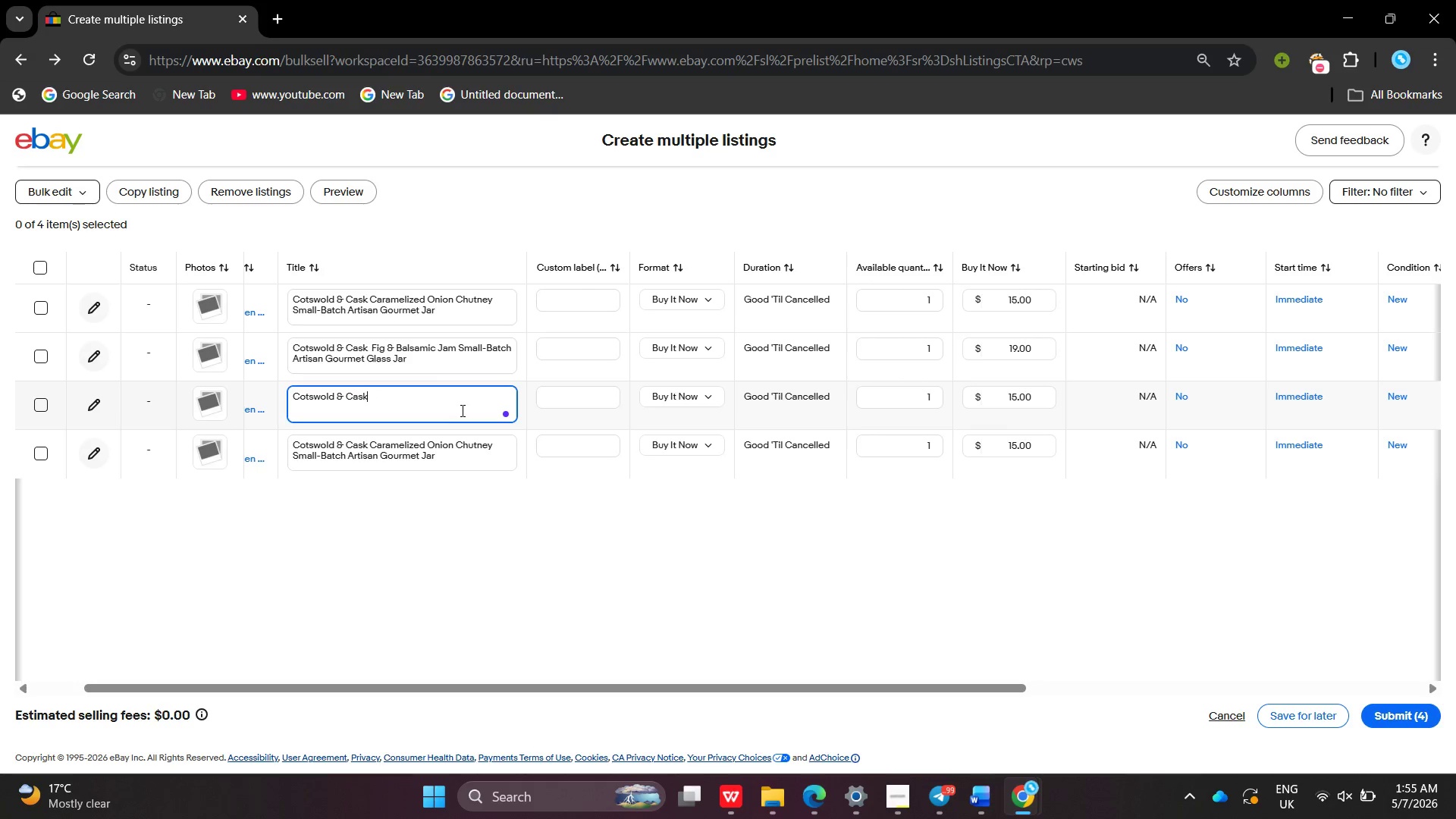 
key(K)
 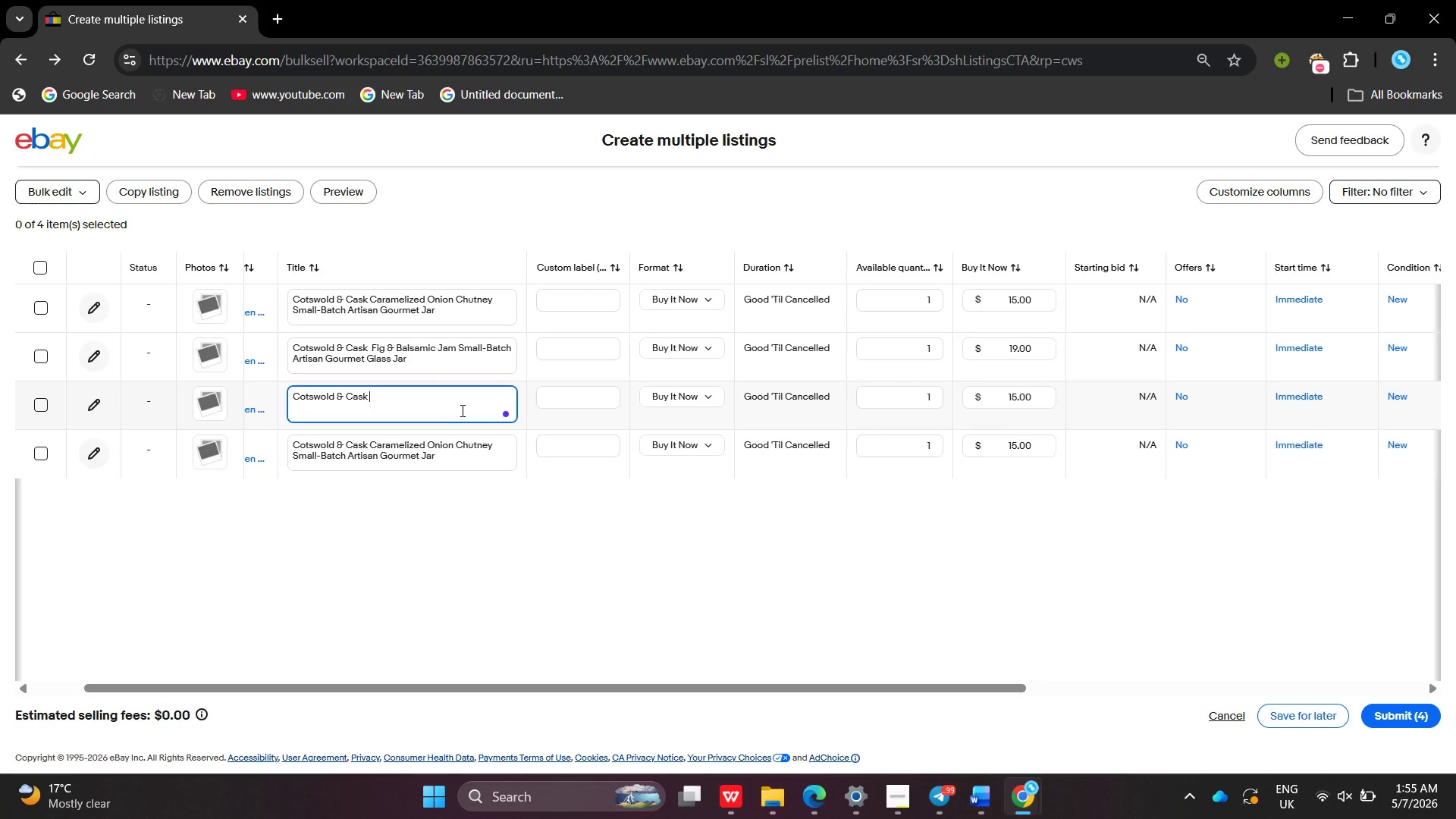 
key(Space)
 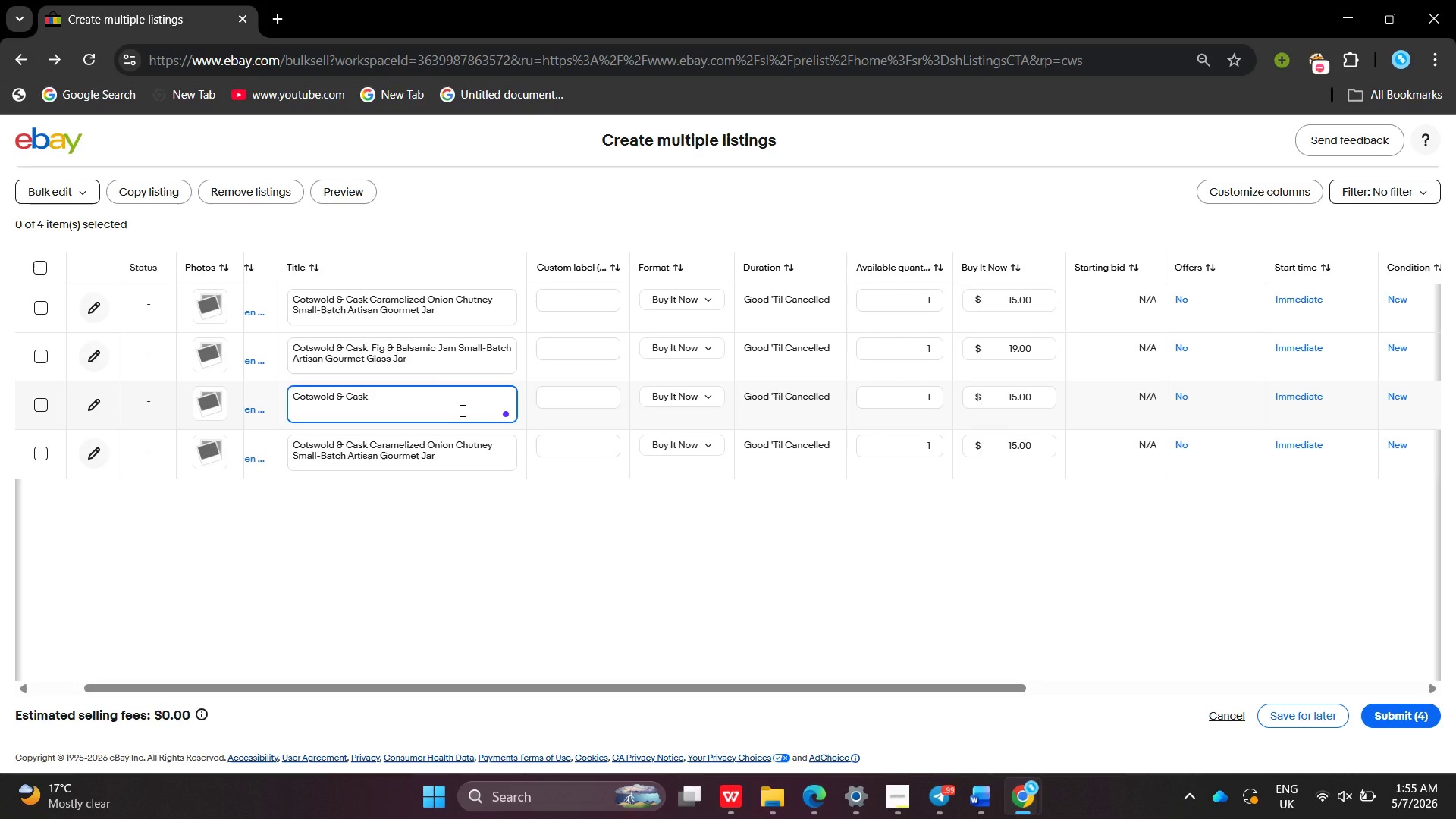 
wait(15.03)
 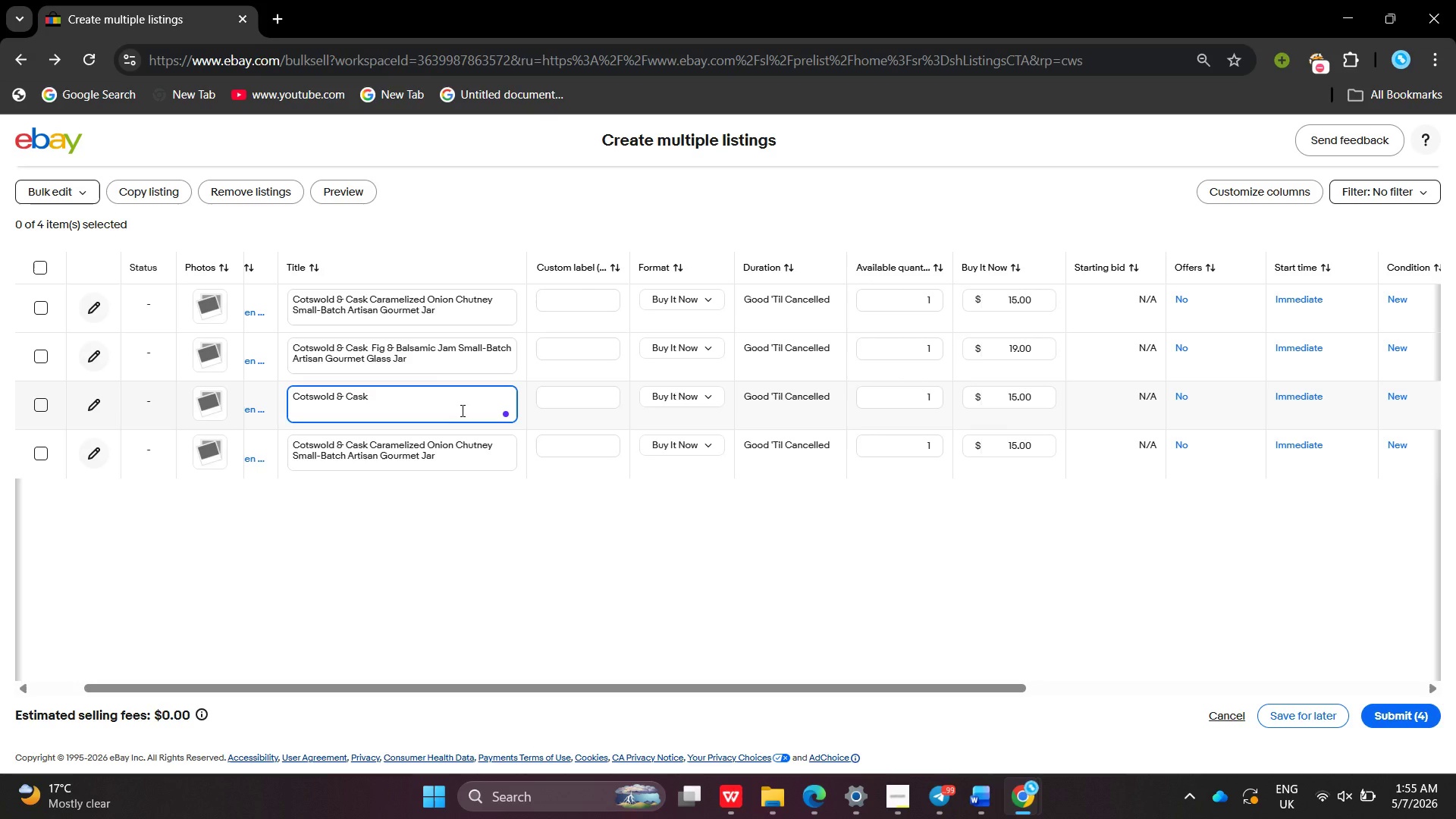 
key(Backspace)
 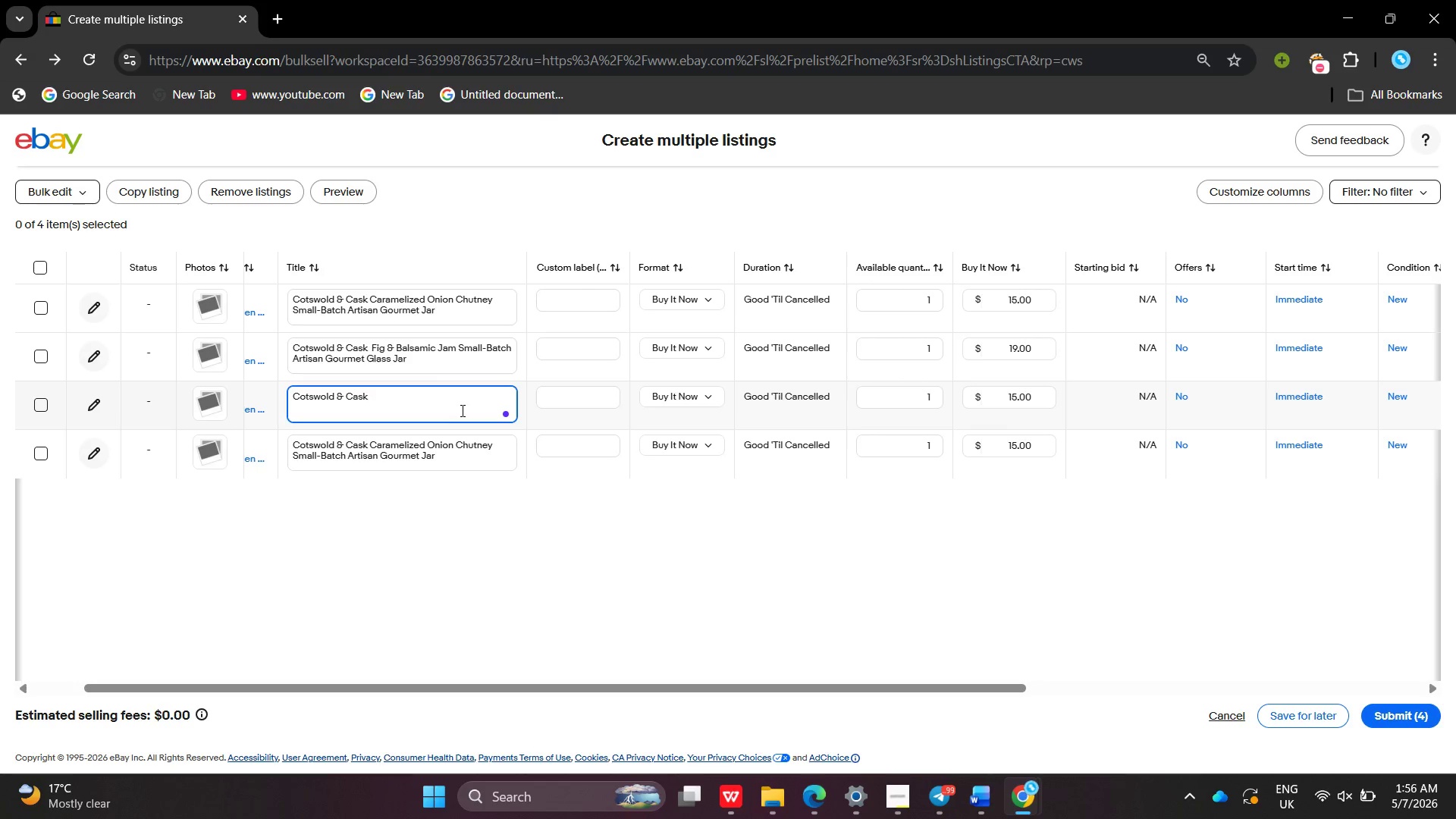 
wait(64.86)
 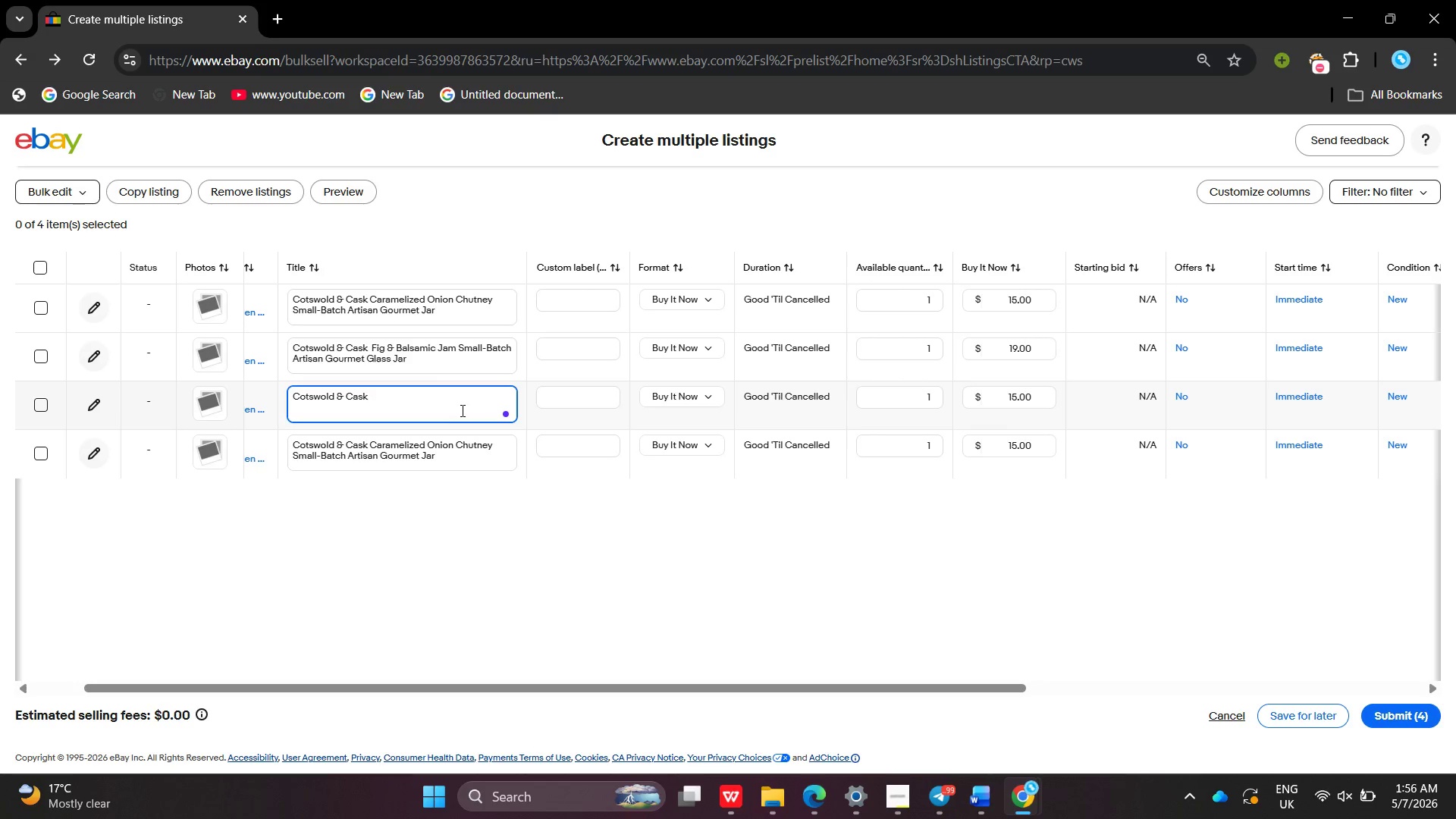 
left_click([1016, 795])
 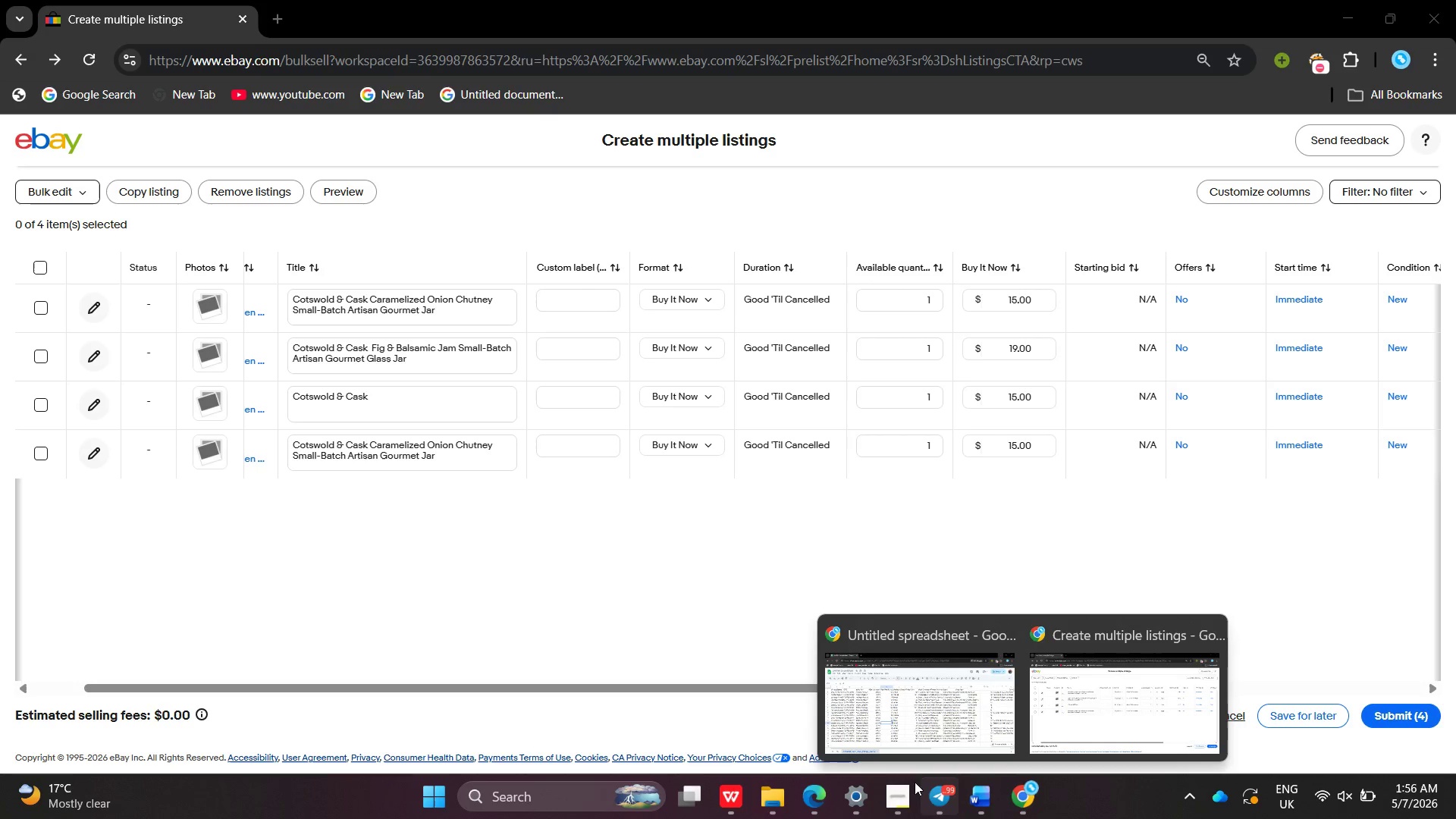 
left_click([886, 792])